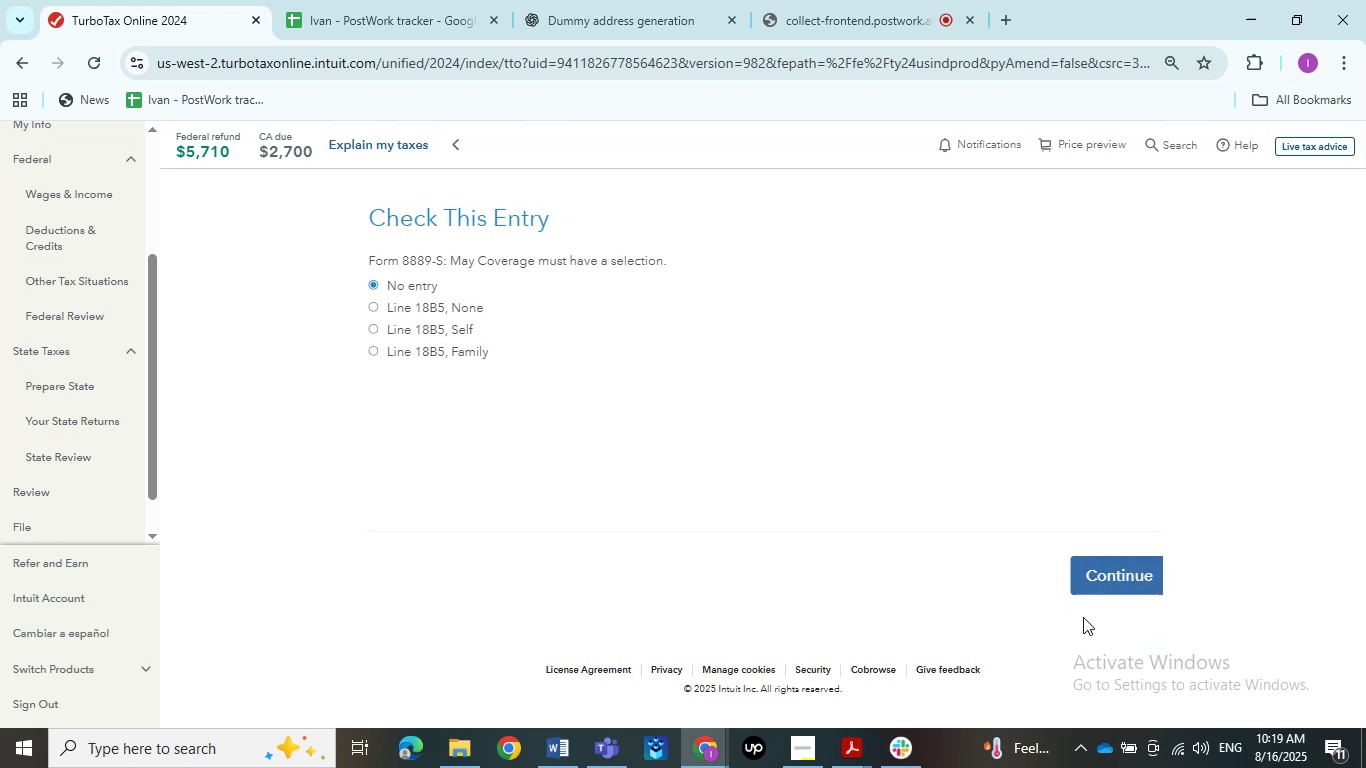 
double_click([1083, 617])
 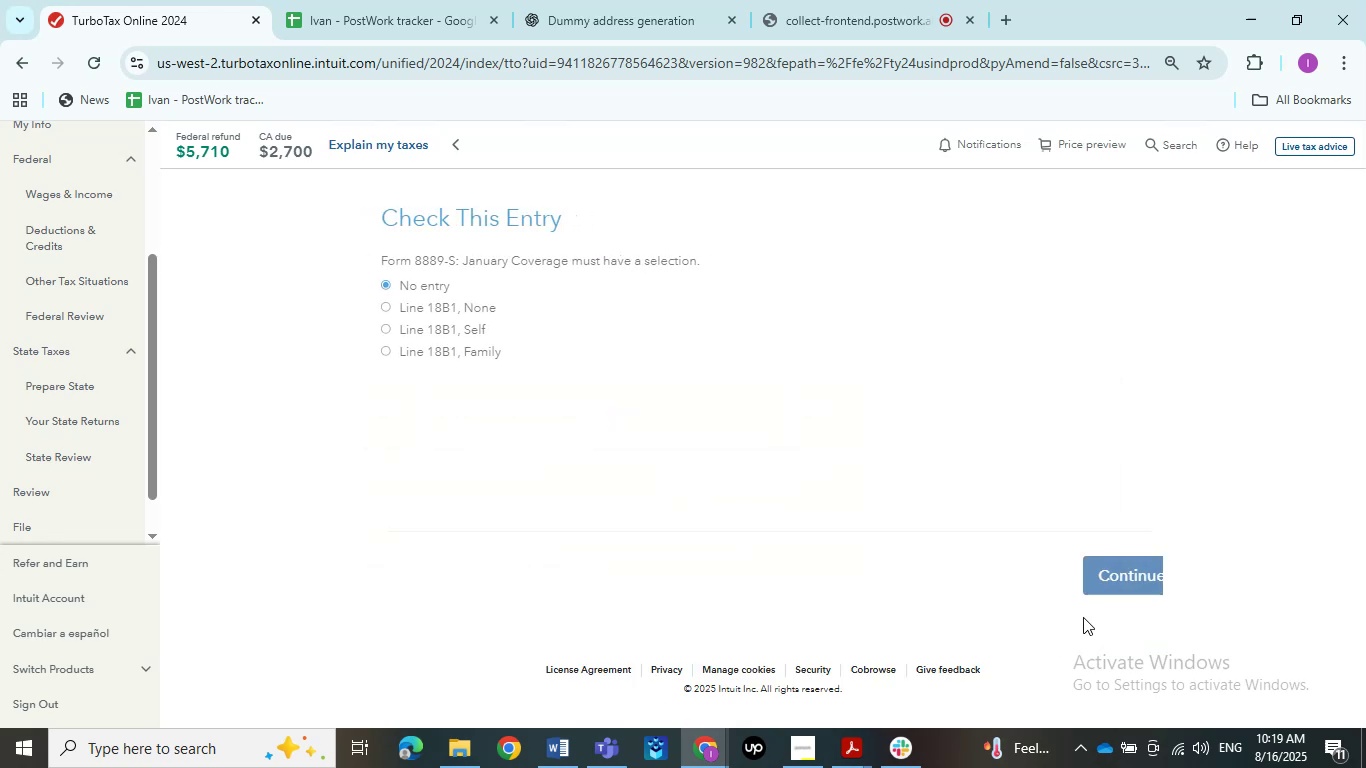 
left_click([1083, 617])
 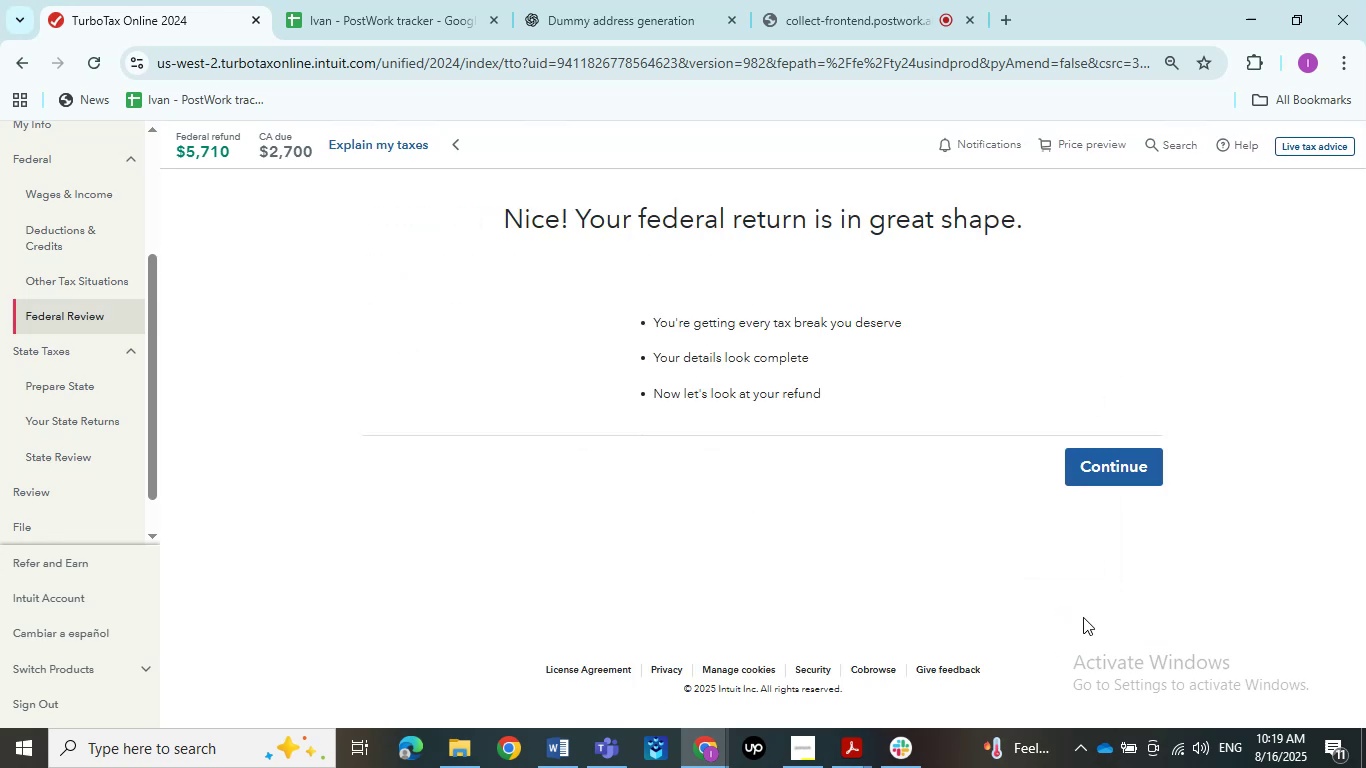 
left_click([1110, 624])
 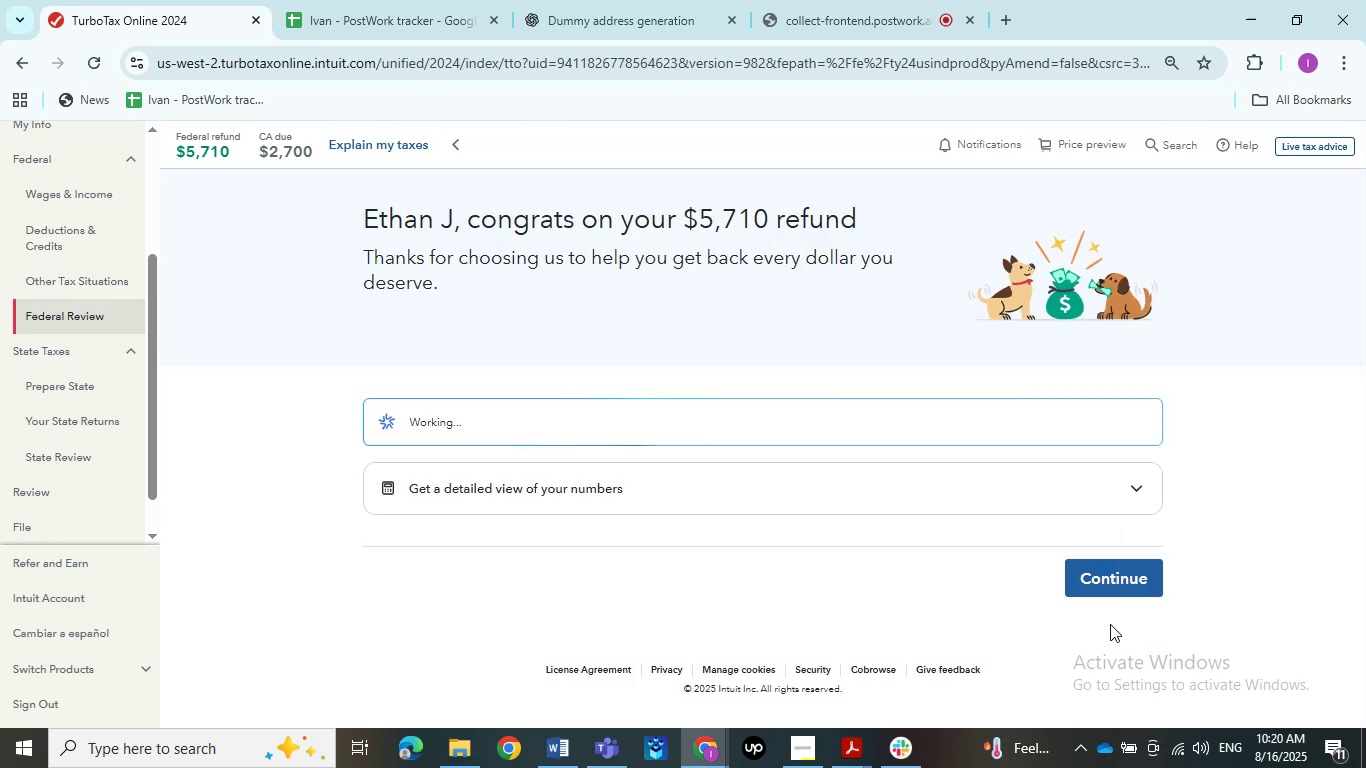 
left_click([1128, 571])
 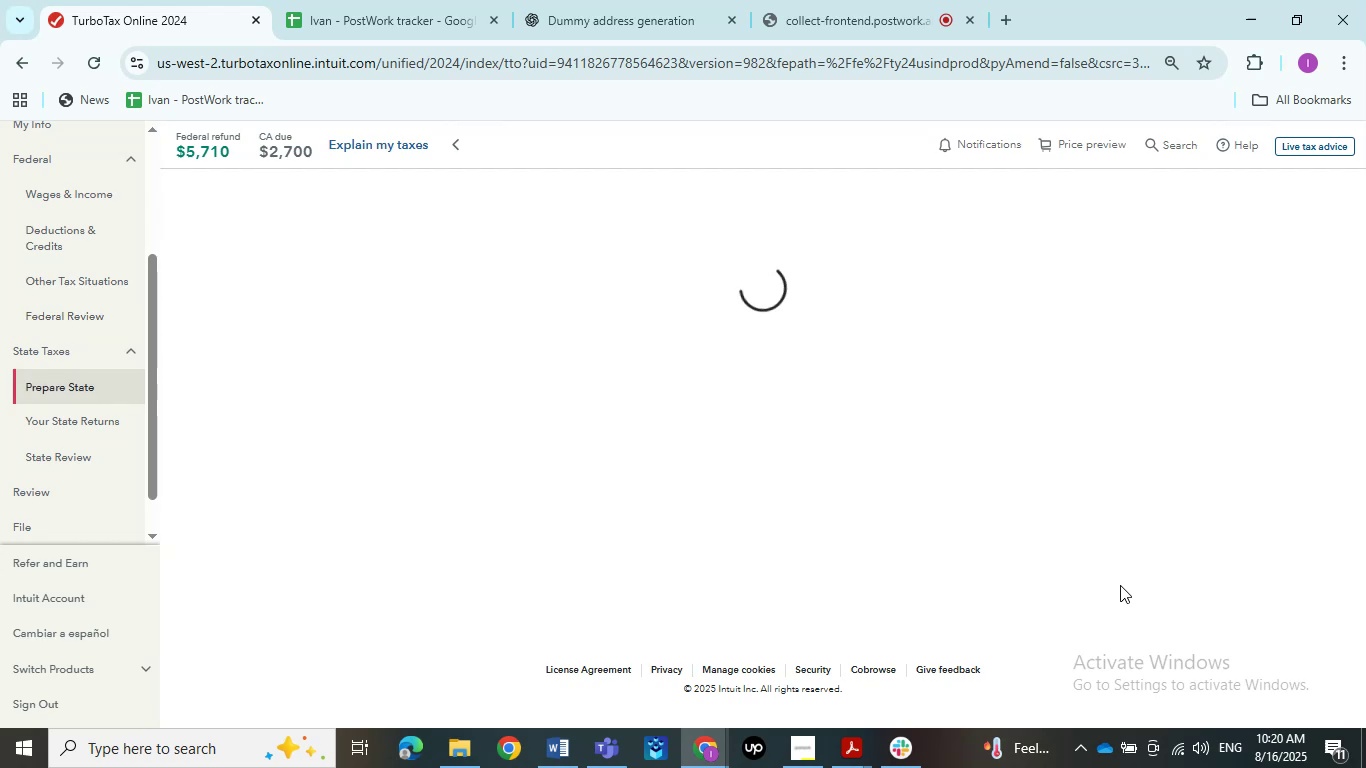 
left_click([1088, 695])
 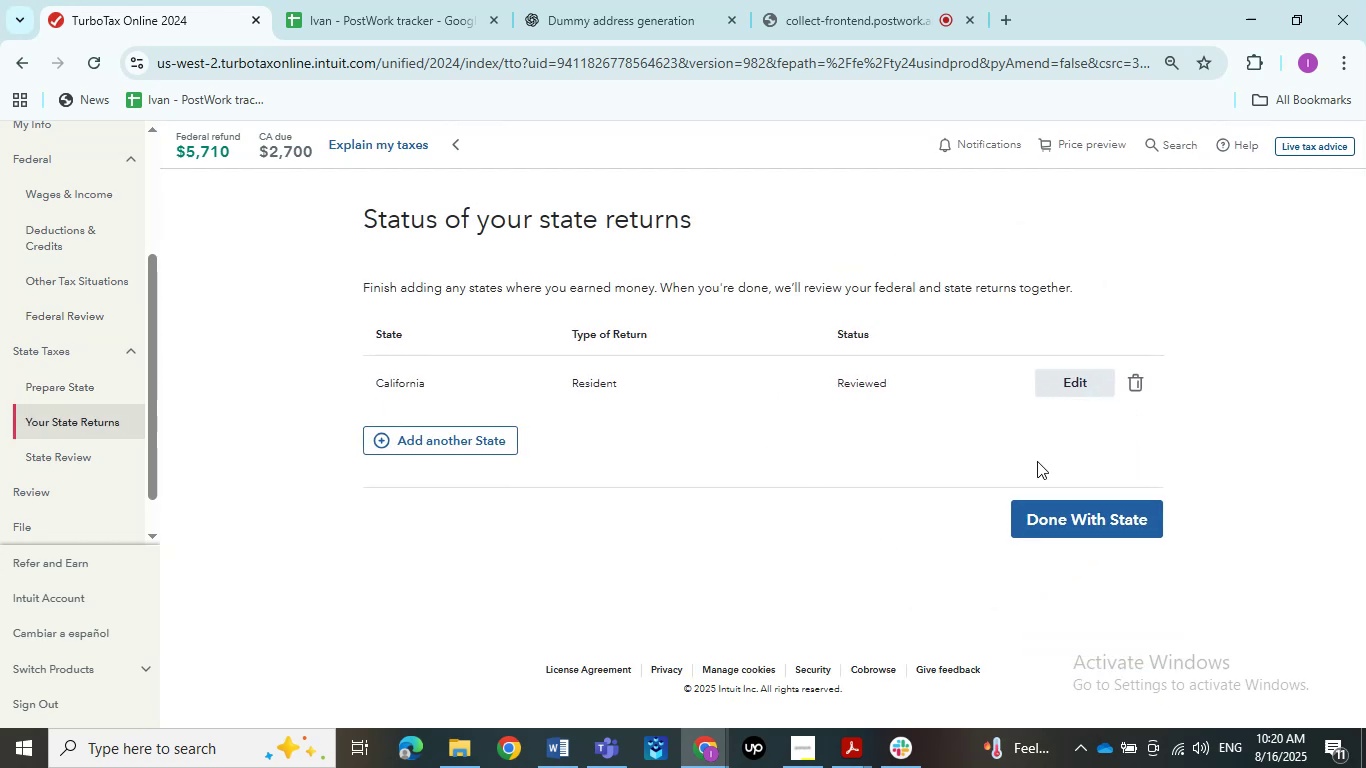 
left_click([1055, 508])
 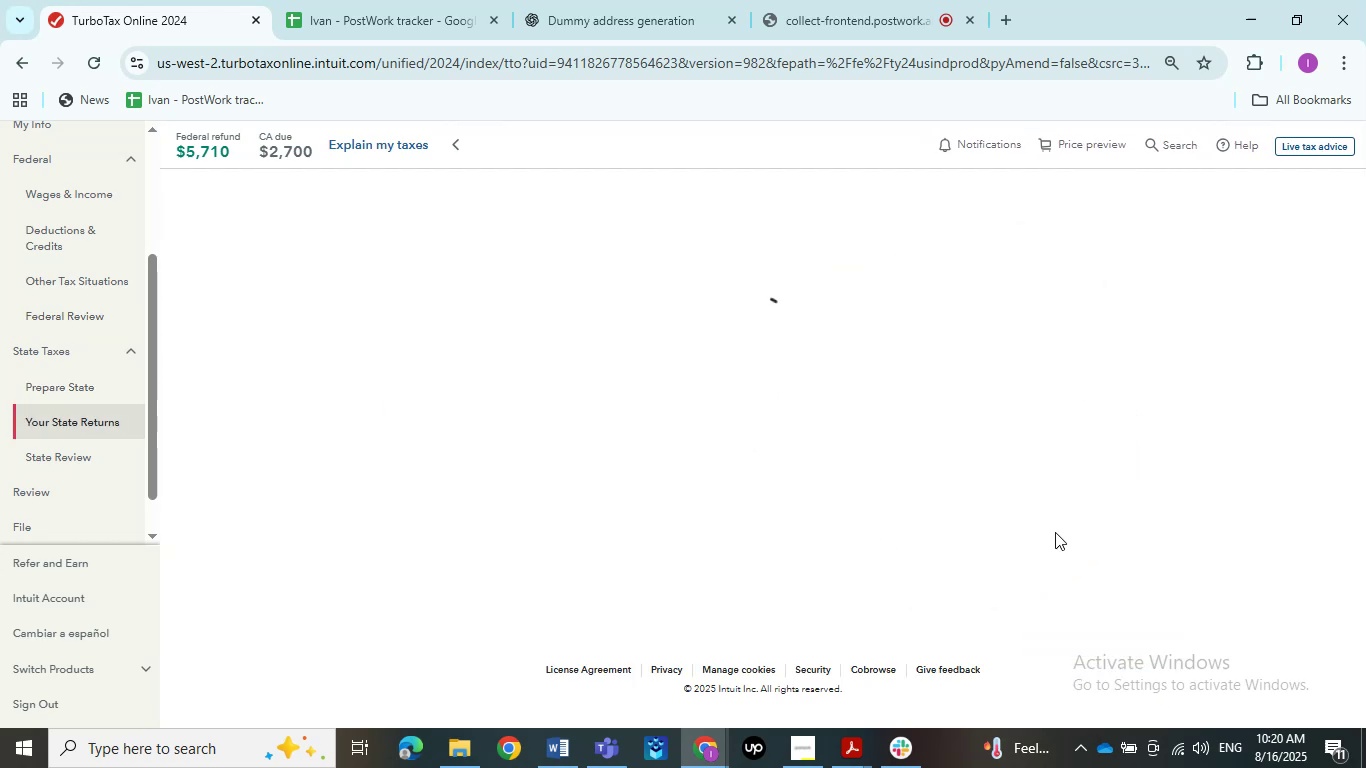 
left_click([1051, 639])
 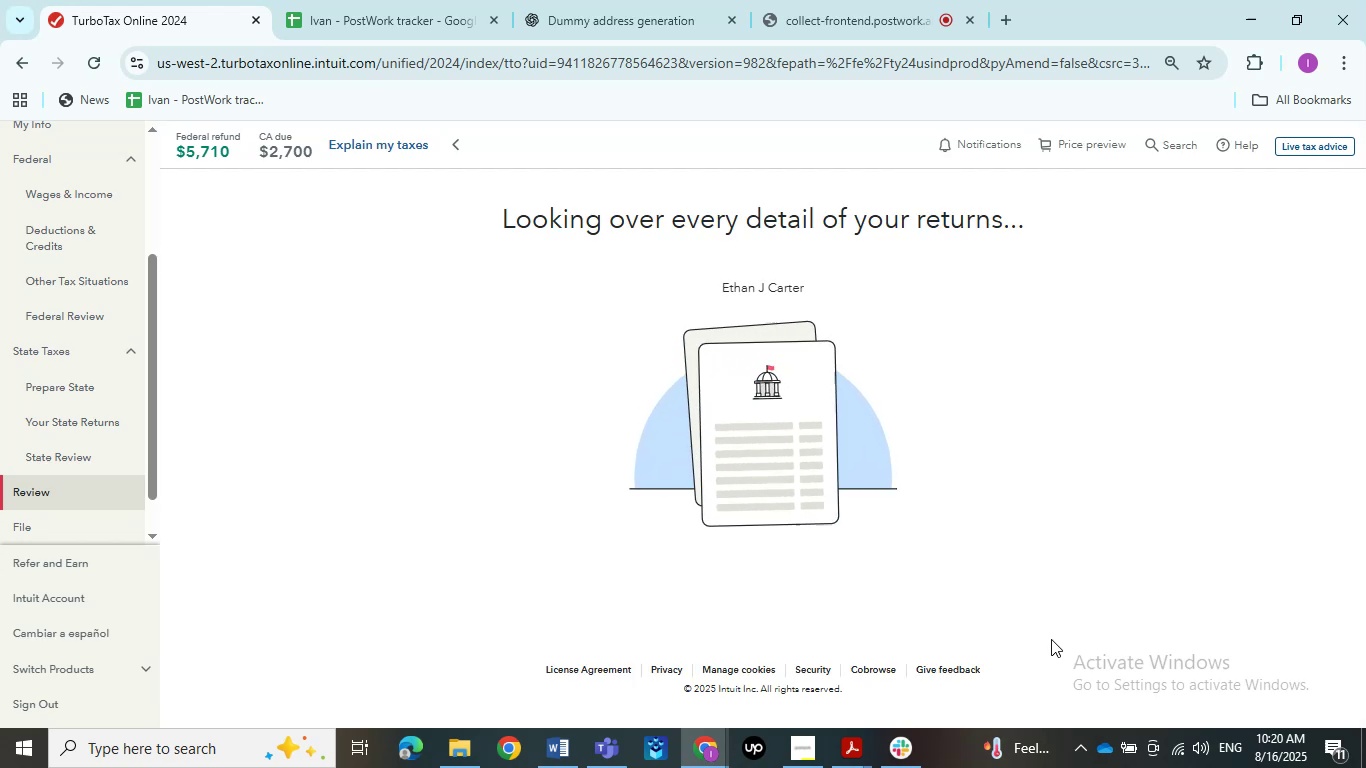 
scroll: coordinate [67, 446], scroll_direction: down, amount: 3.0
 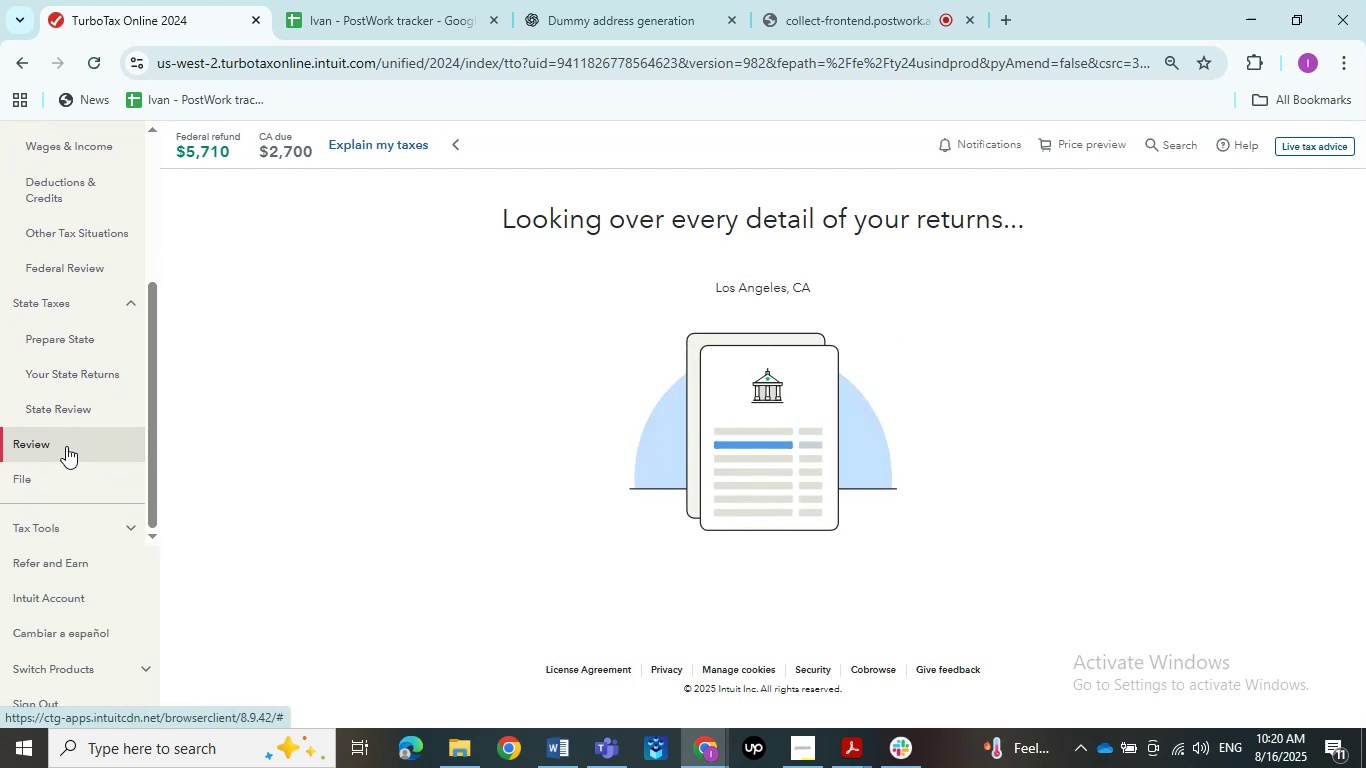 
mouse_move([98, 344])
 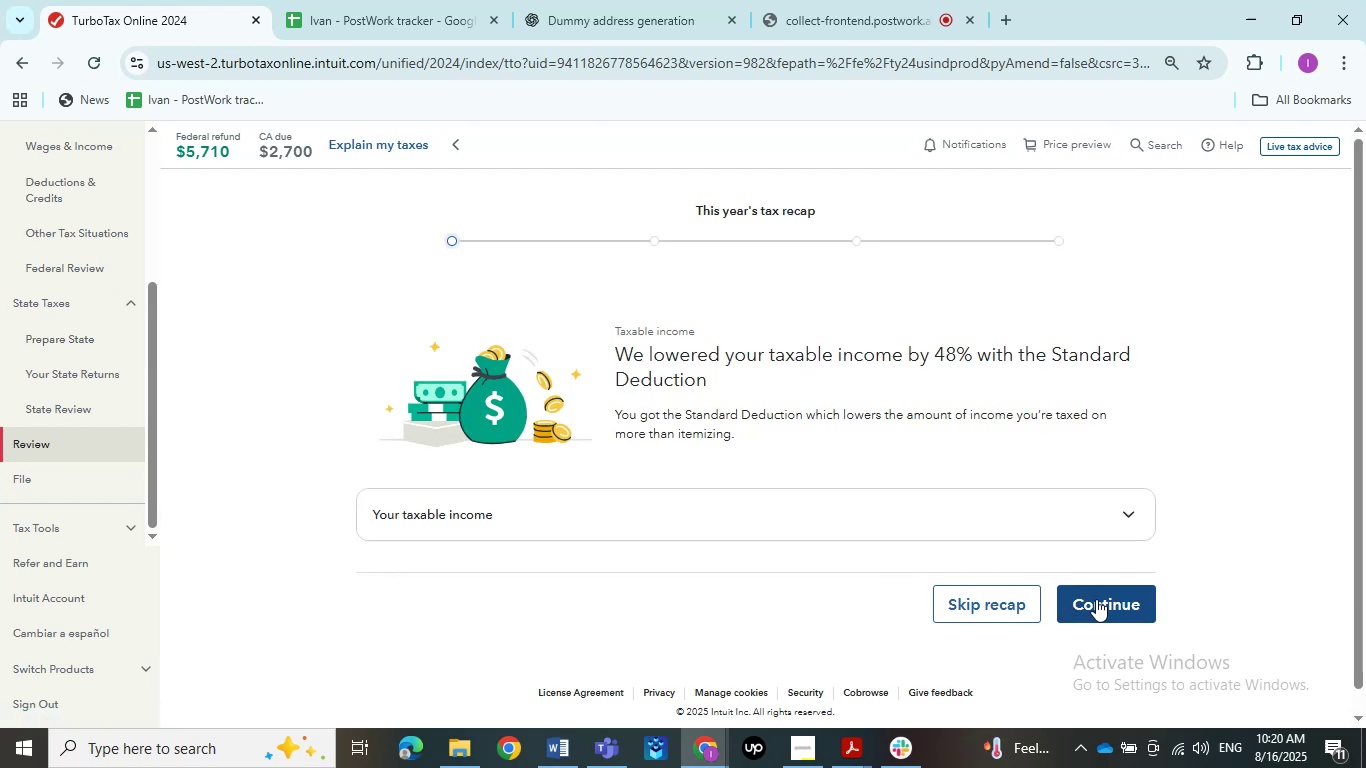 
left_click([1145, 600])
 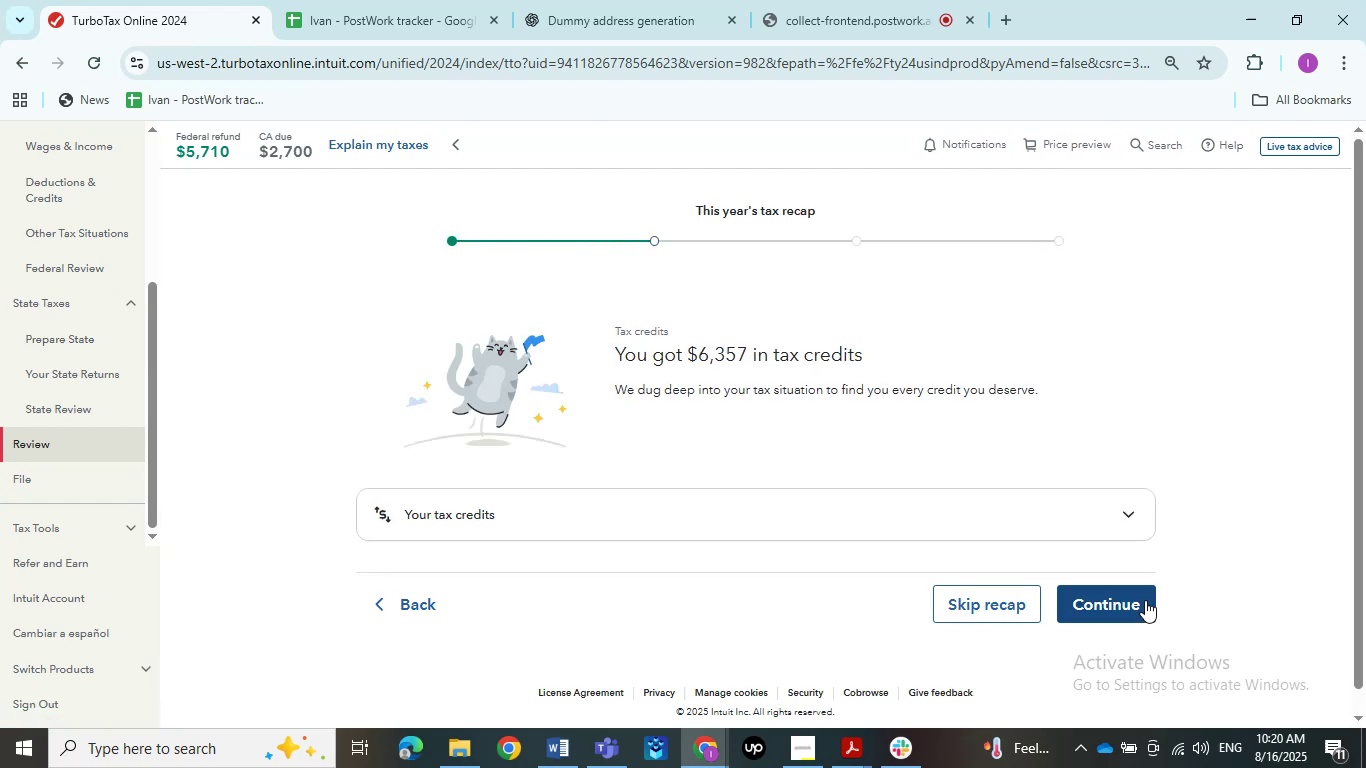 
left_click([1145, 600])
 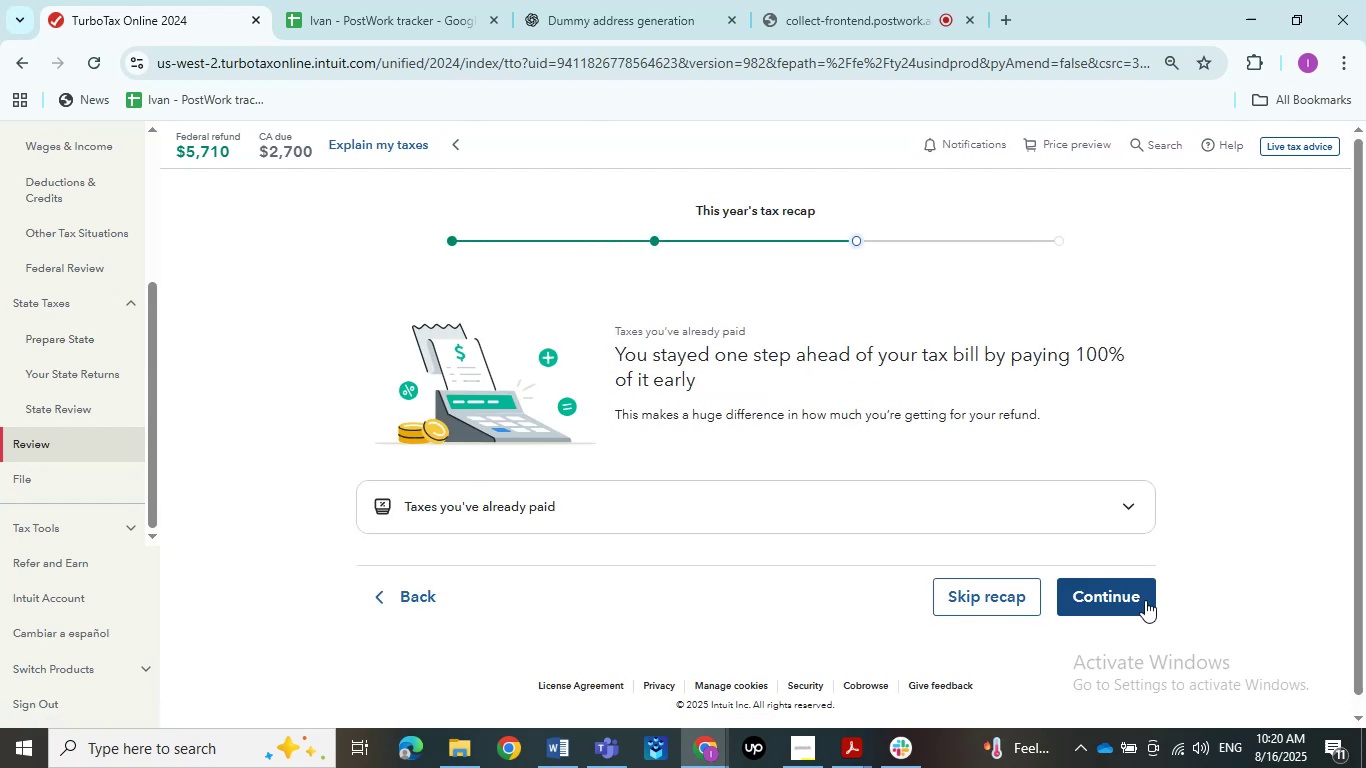 
left_click([1145, 600])
 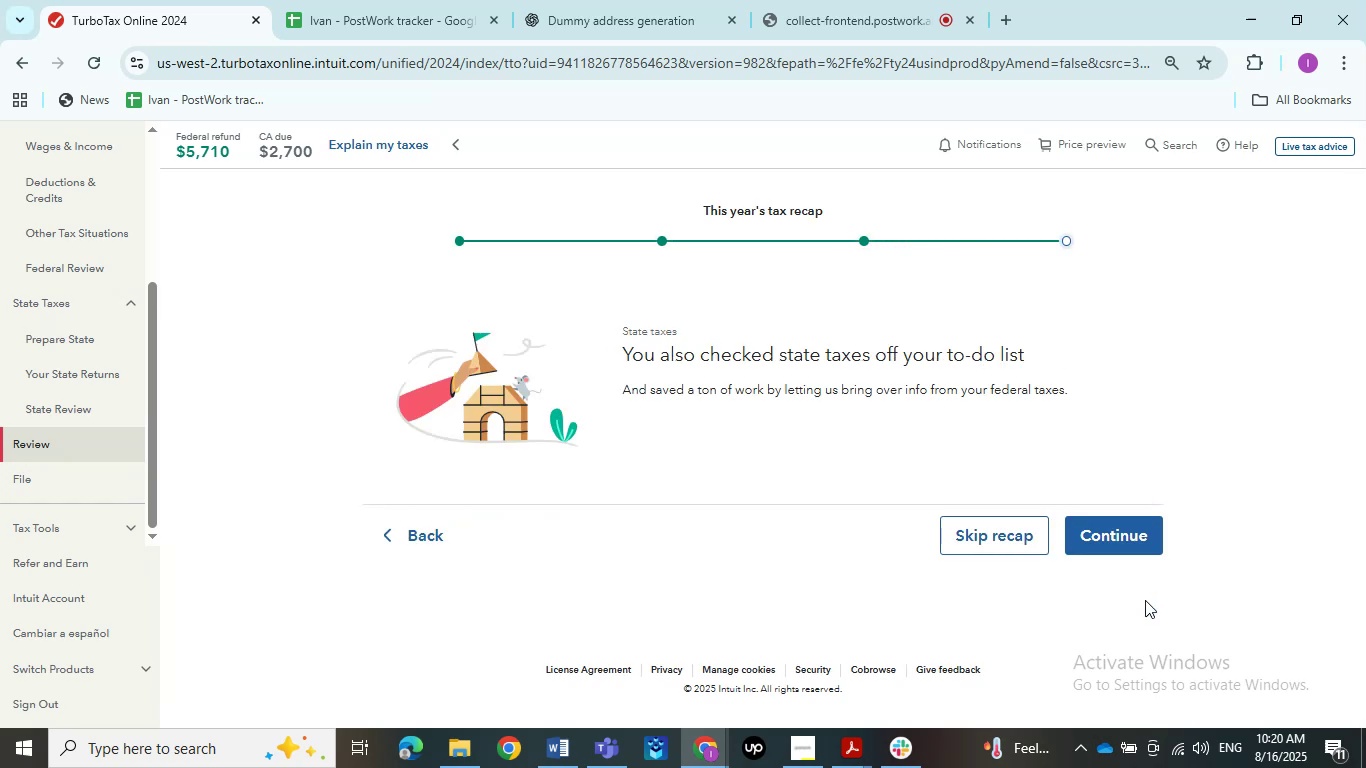 
key(Space)
 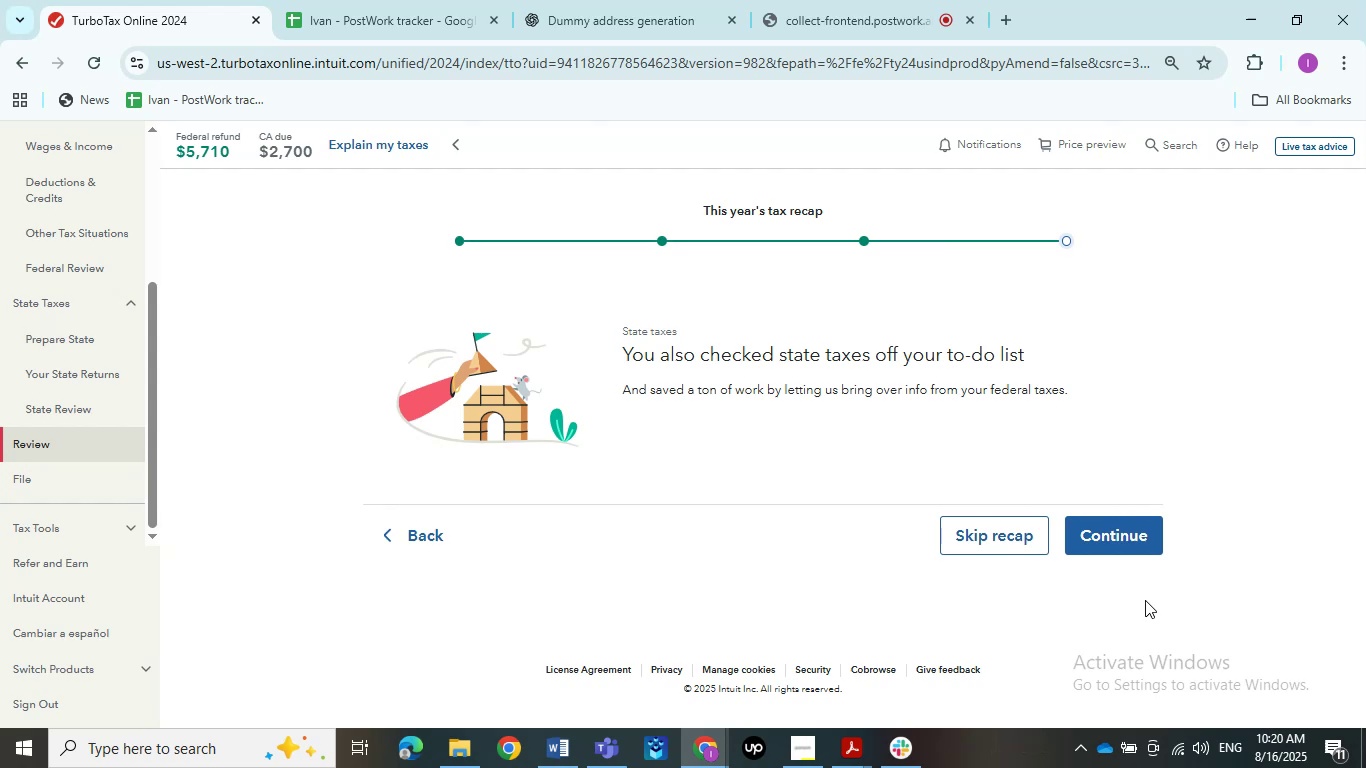 
wait(11.22)
 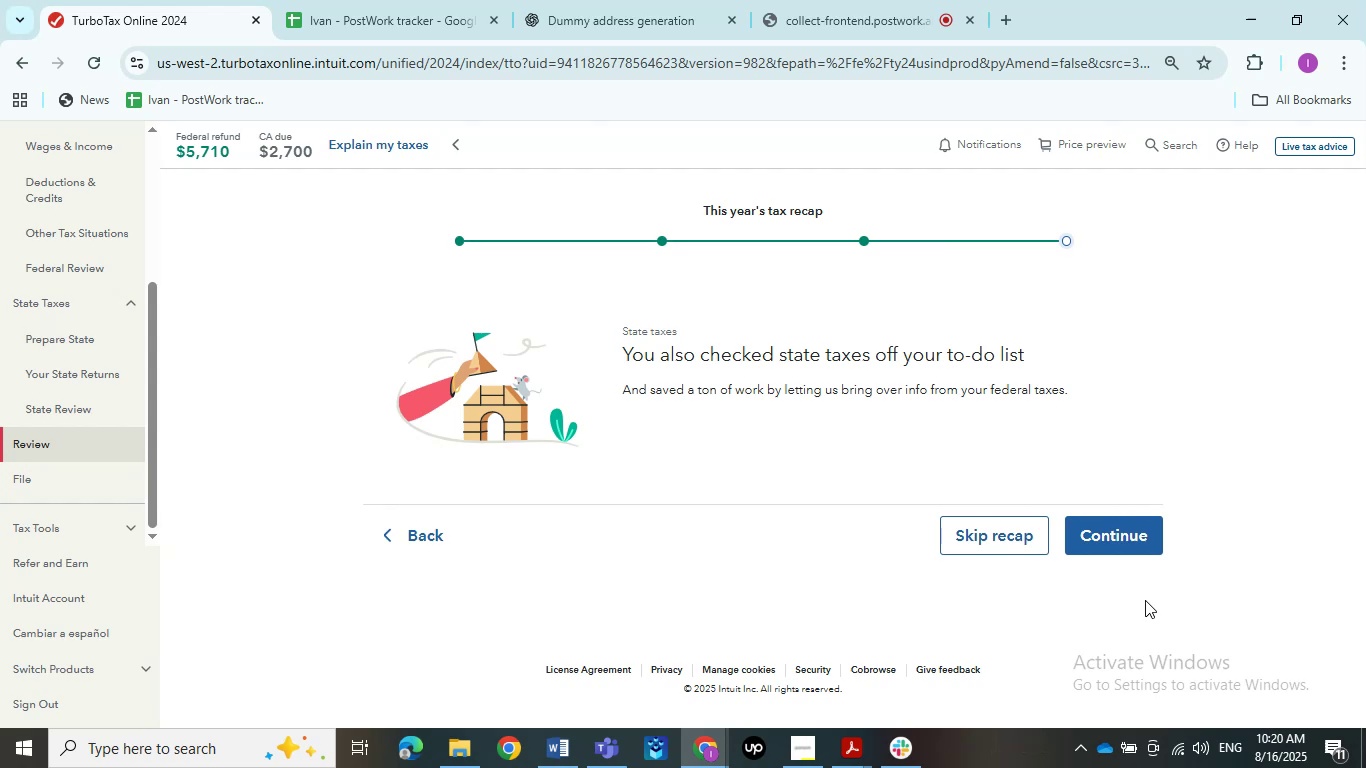 
left_click([1323, 767])
 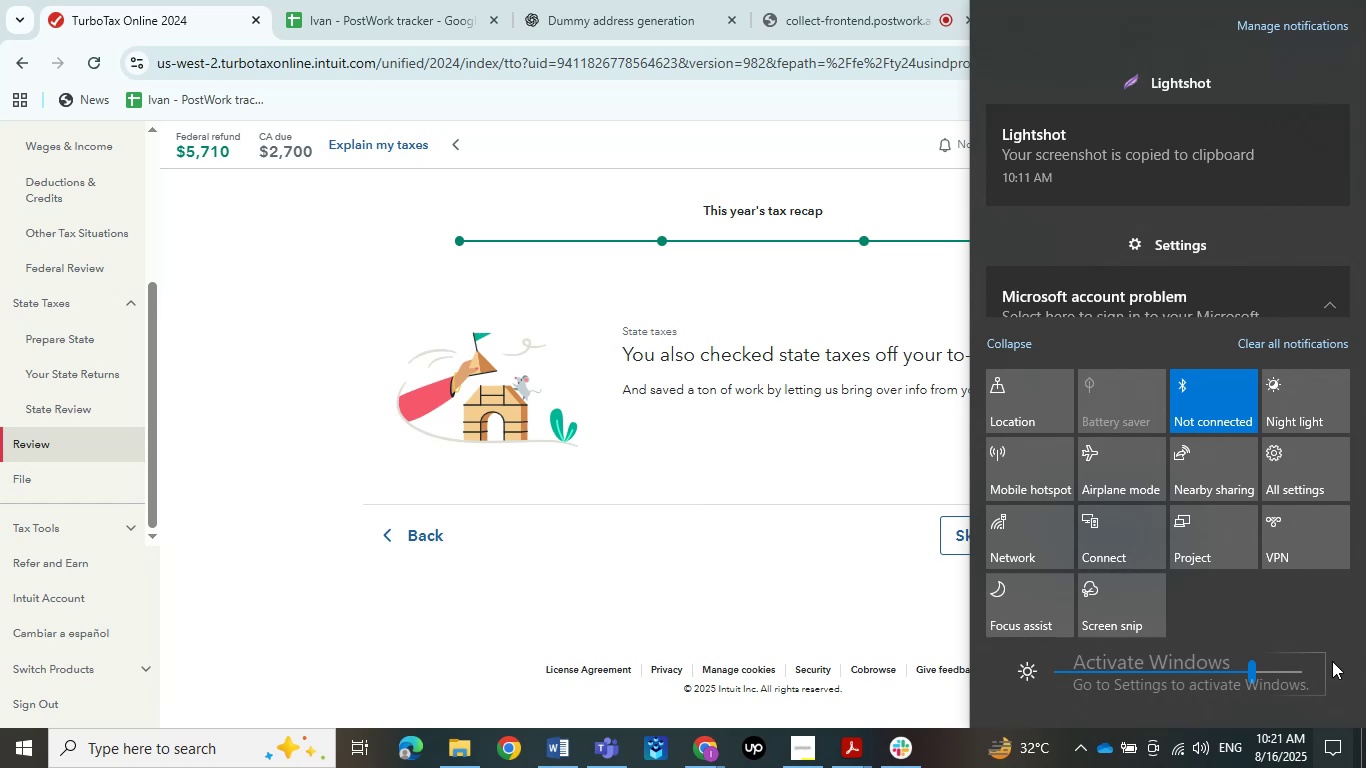 
wait(17.54)
 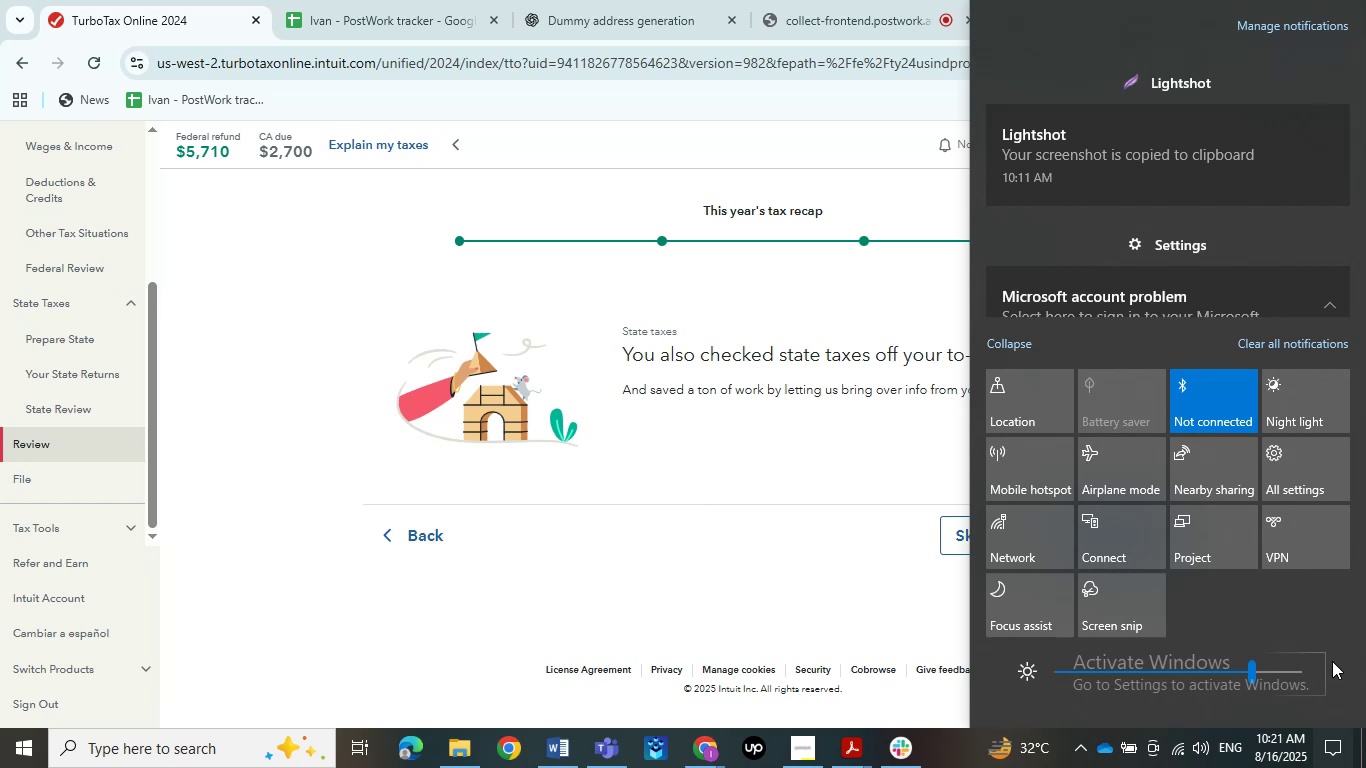 
left_click([1211, 427])
 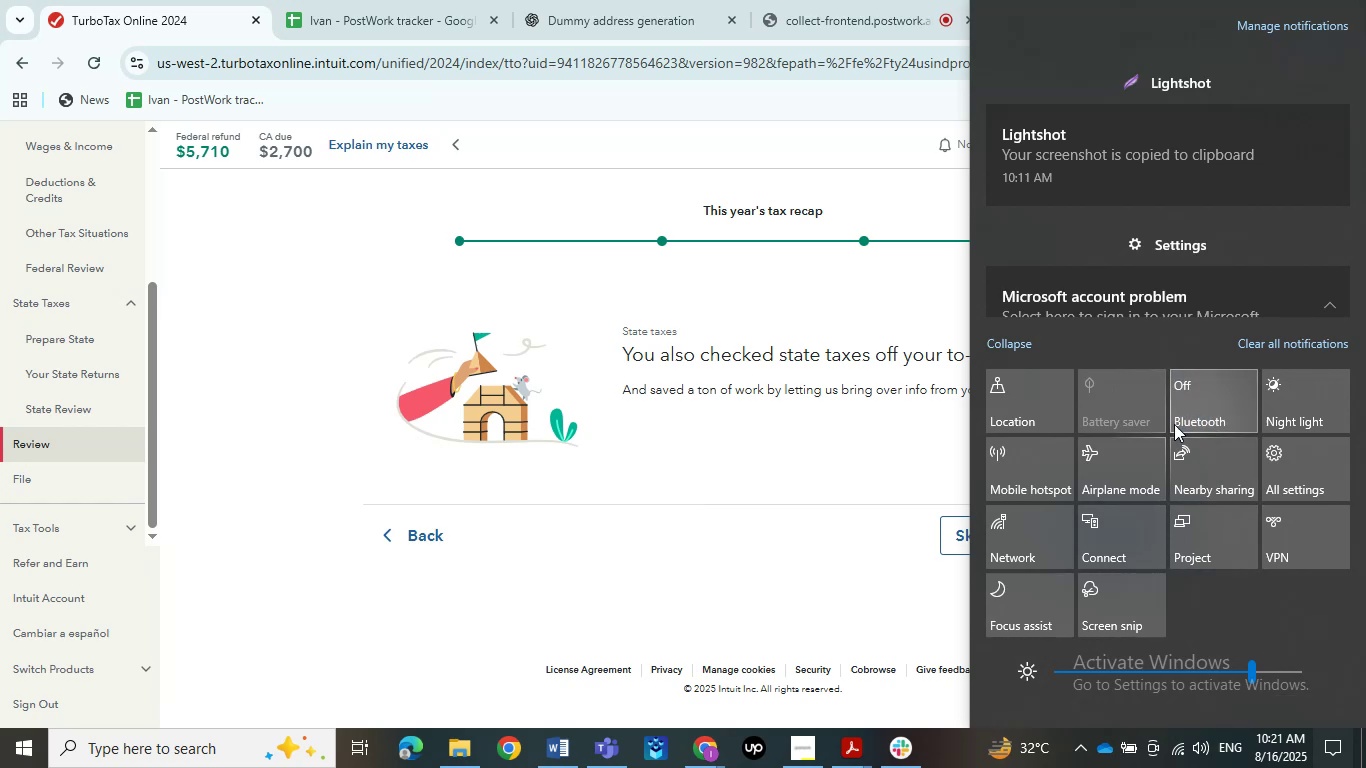 
left_click([793, 394])
 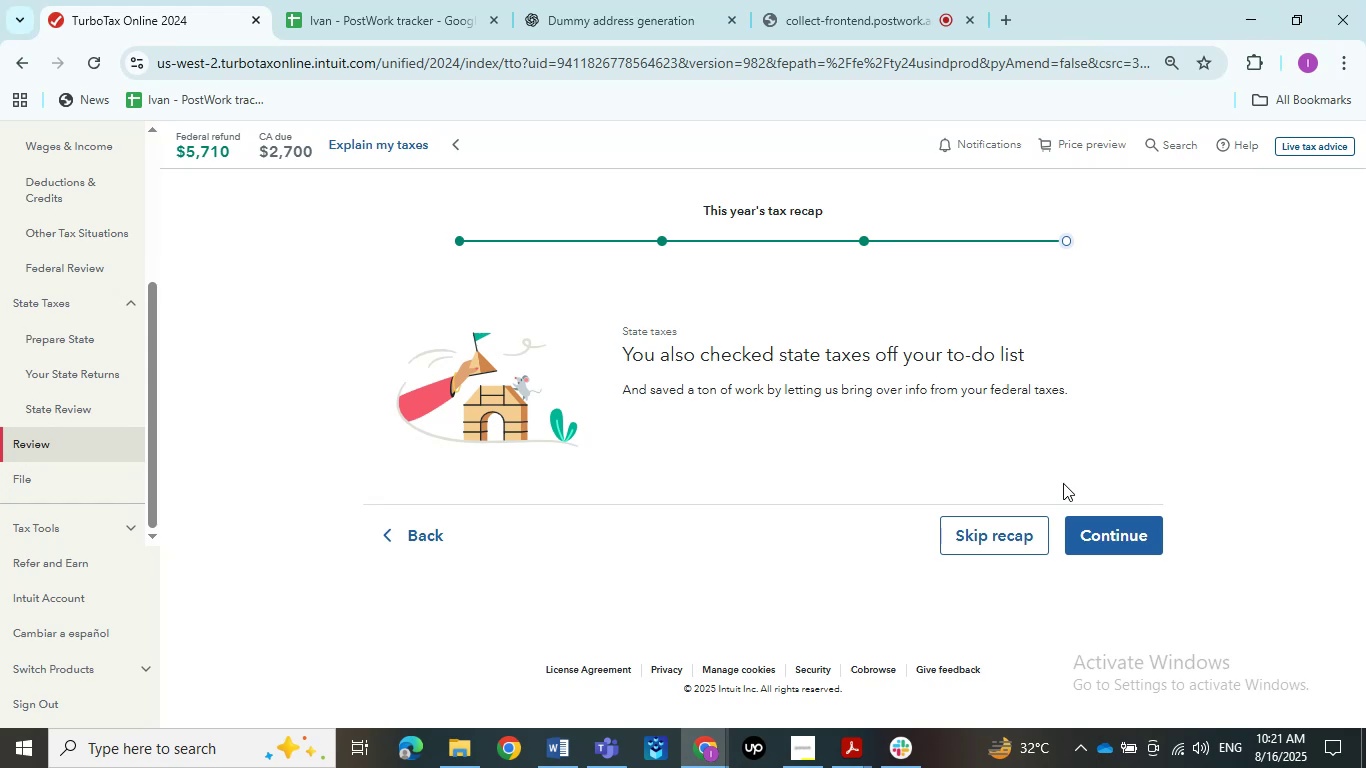 
wait(9.84)
 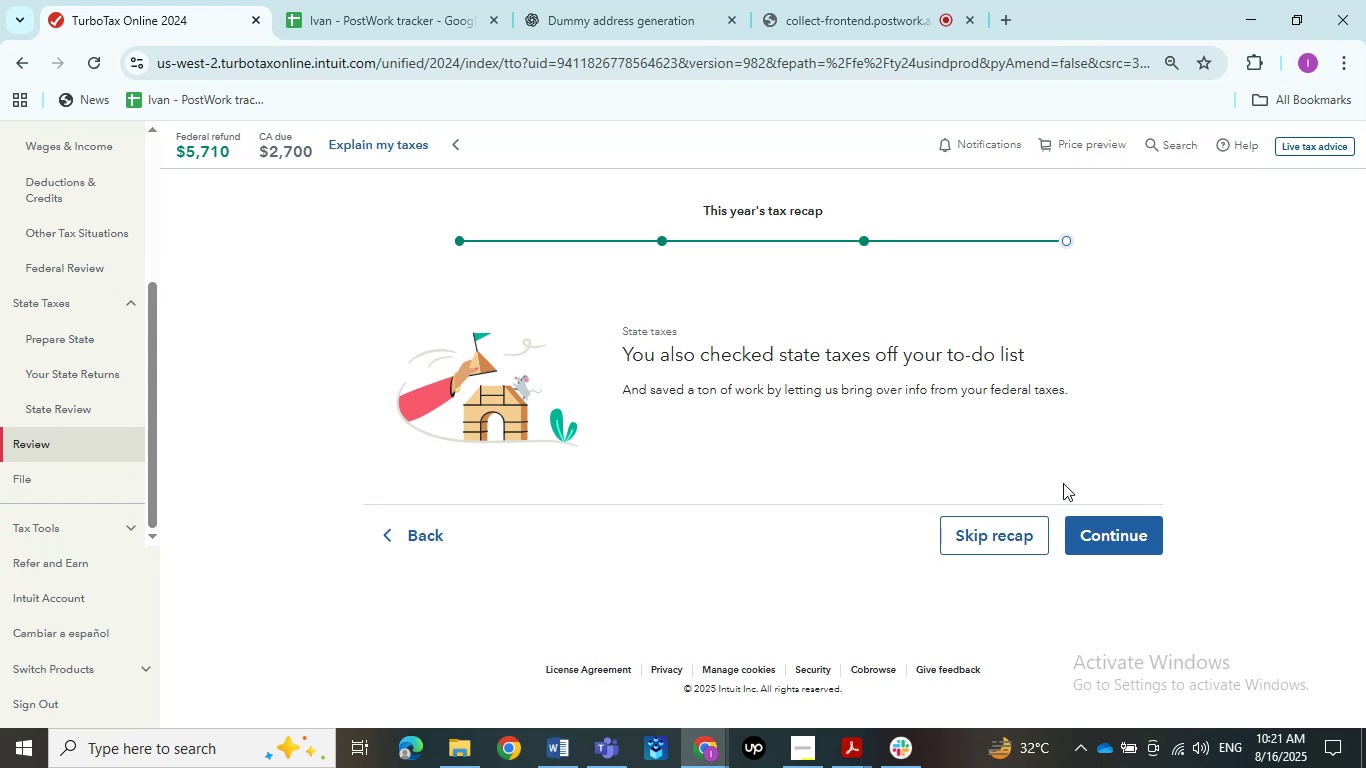 
left_click([1090, 549])
 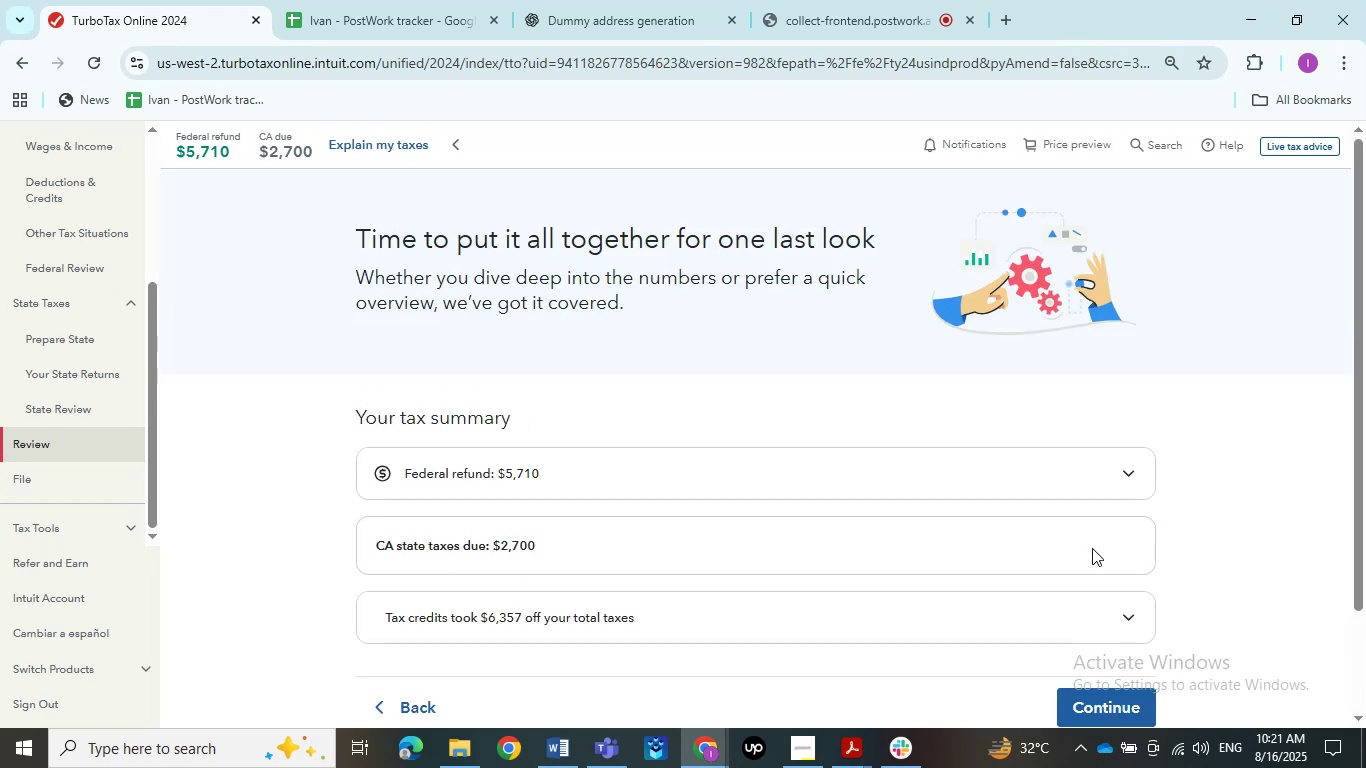 
scroll: coordinate [293, 464], scroll_direction: down, amount: 1.0
 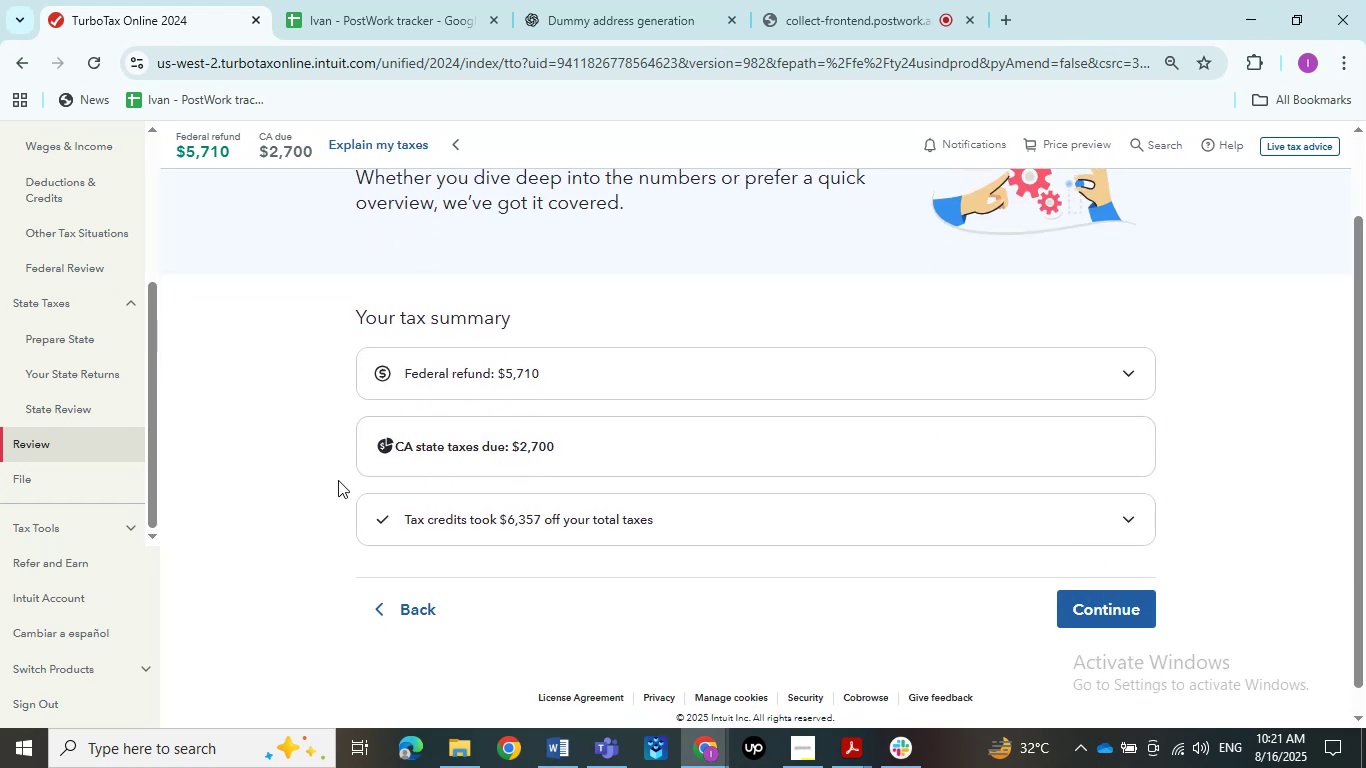 
left_click([1063, 605])
 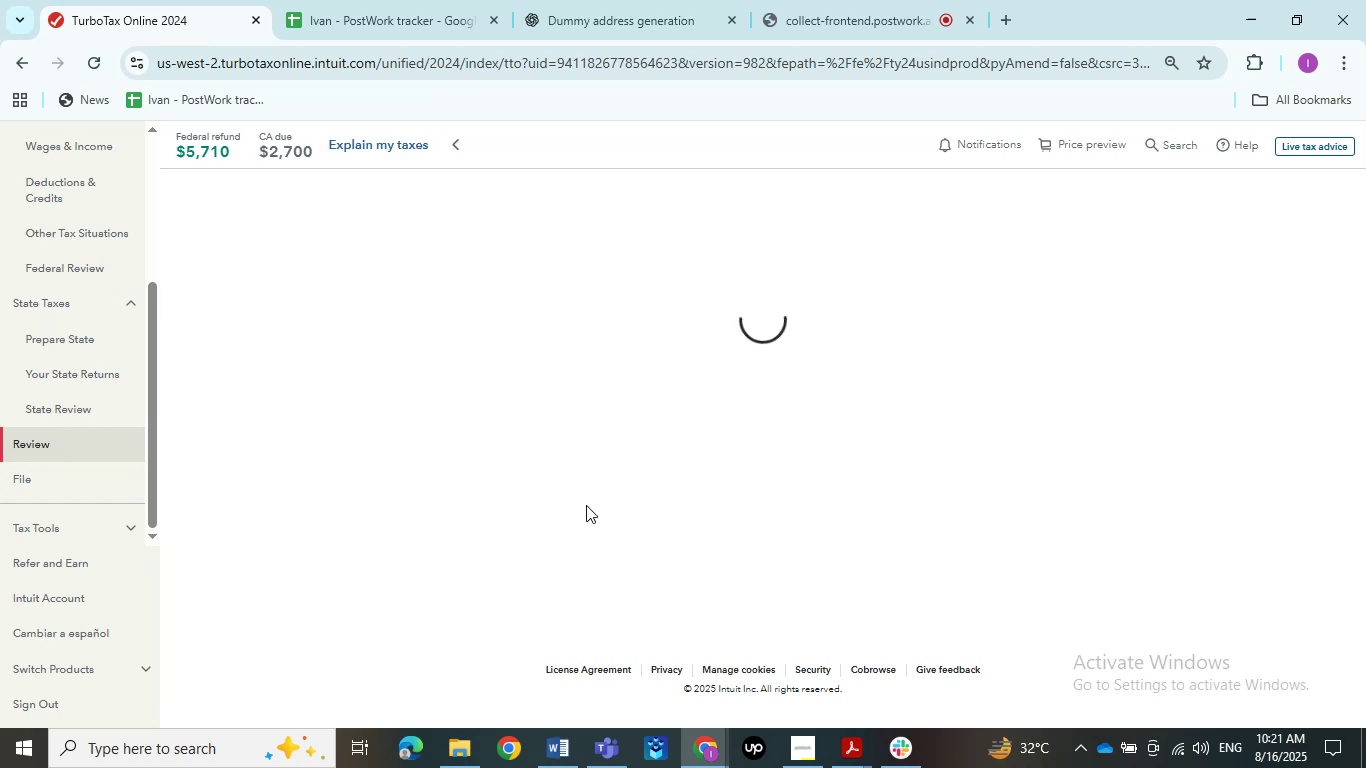 
wait(22.54)
 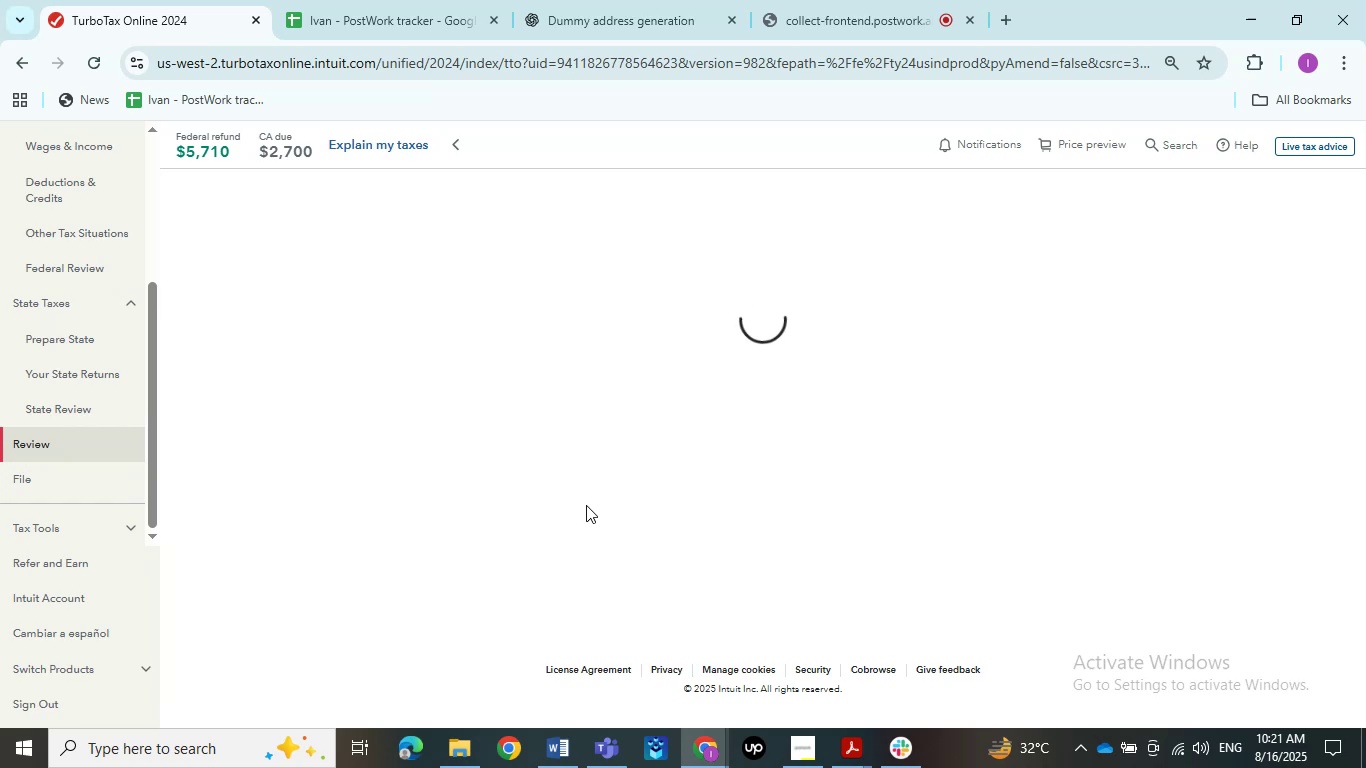 
scroll: coordinate [586, 505], scroll_direction: down, amount: 5.0
 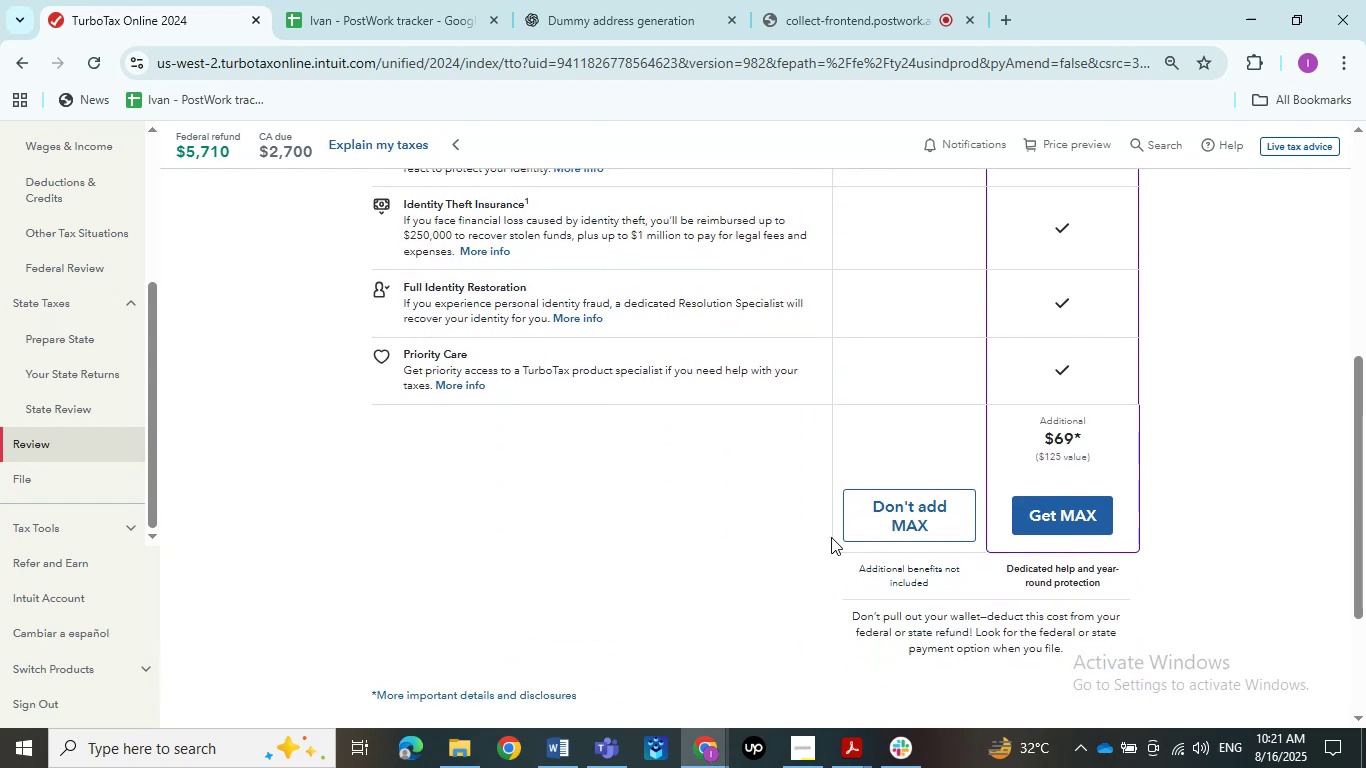 
left_click([845, 535])
 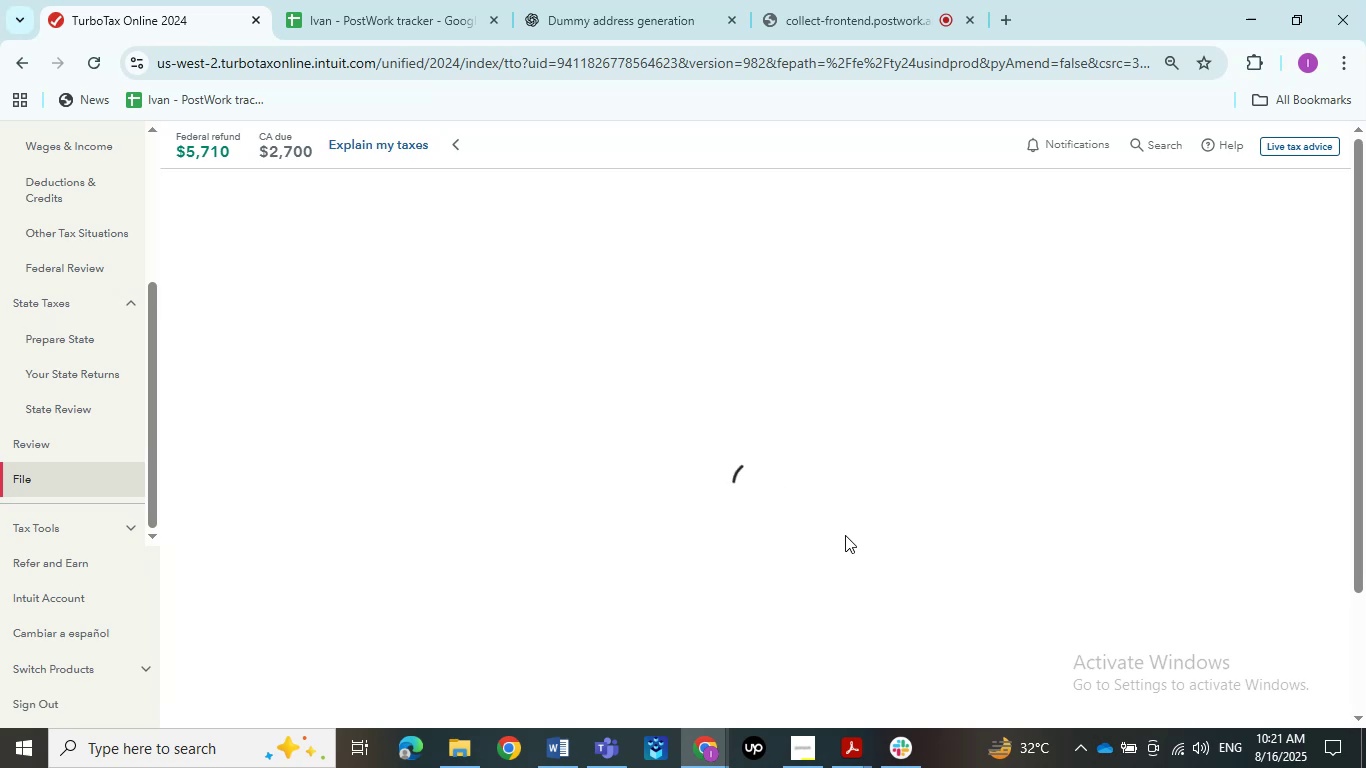 
wait(16.49)
 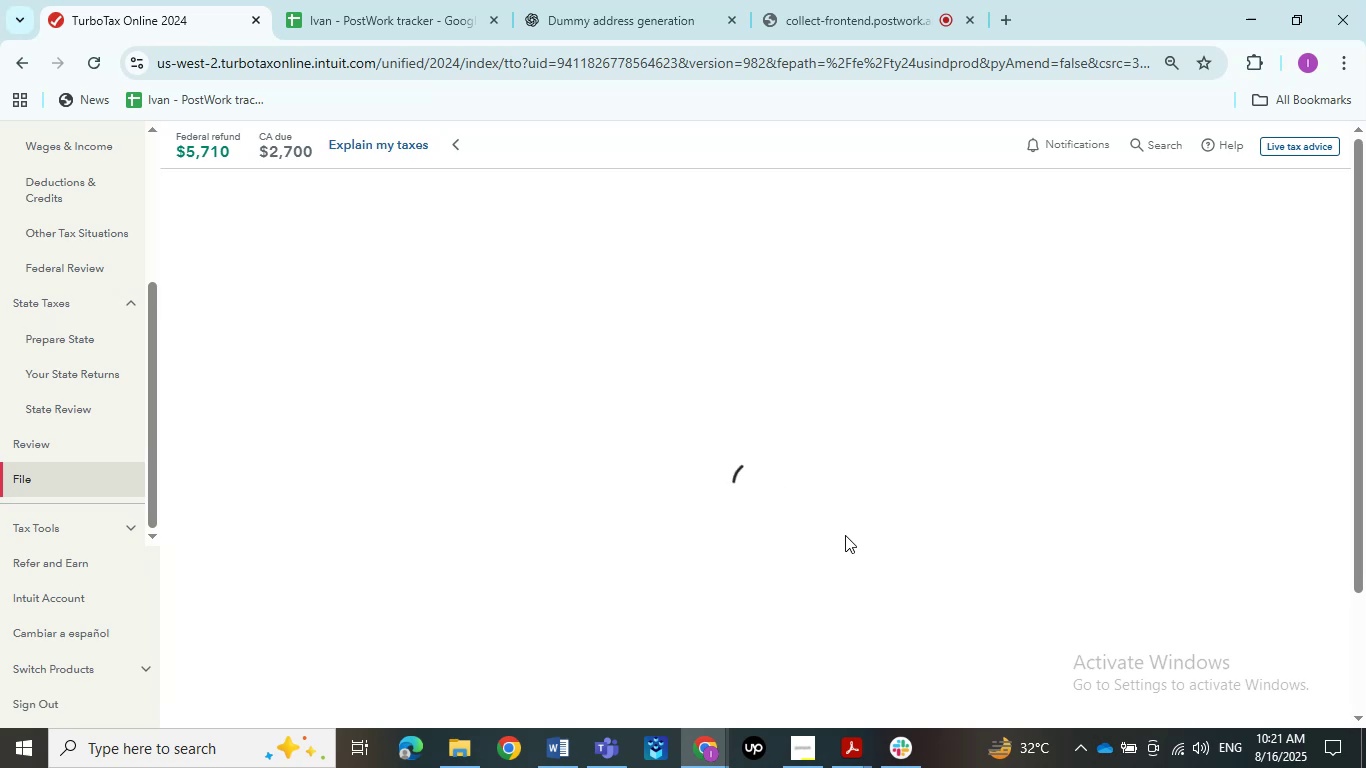 
scroll: coordinate [710, 496], scroll_direction: down, amount: 1.0
 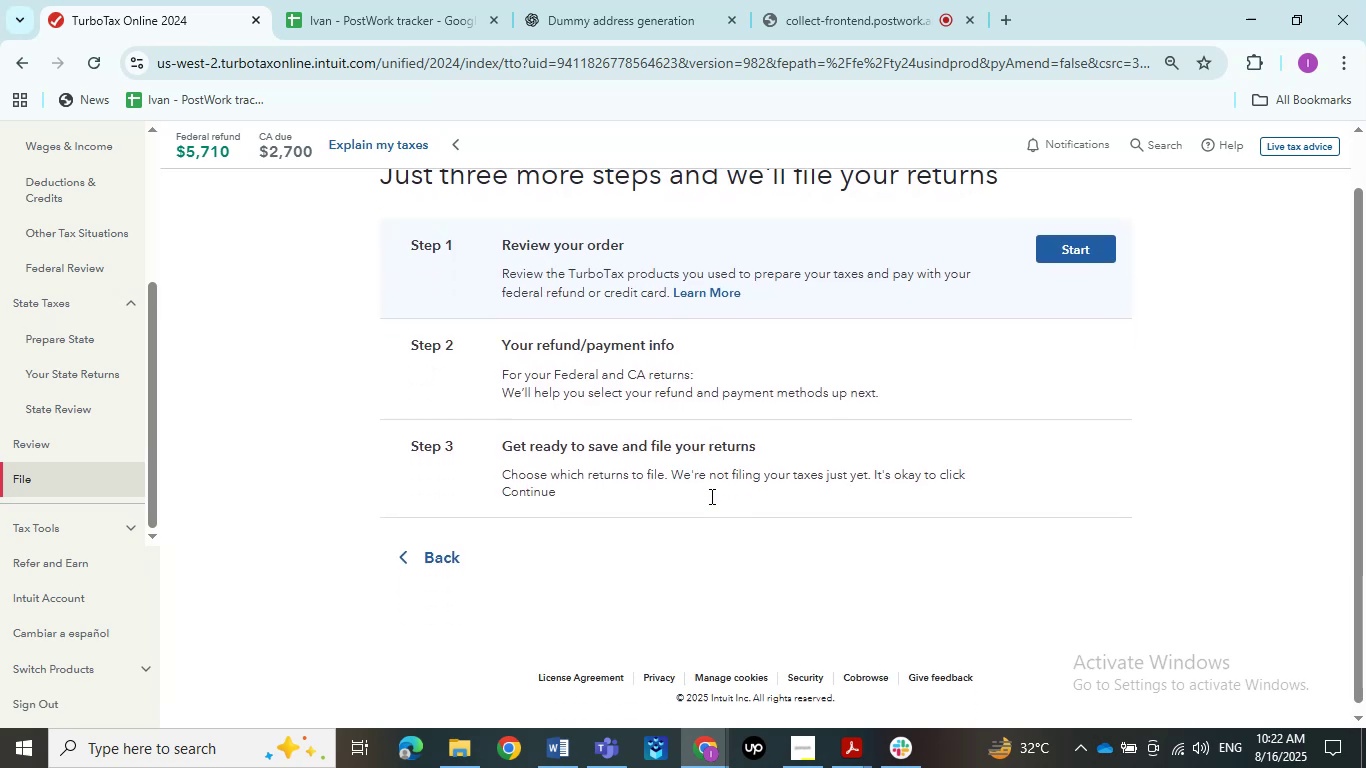 
scroll: coordinate [710, 496], scroll_direction: up, amount: 1.0
 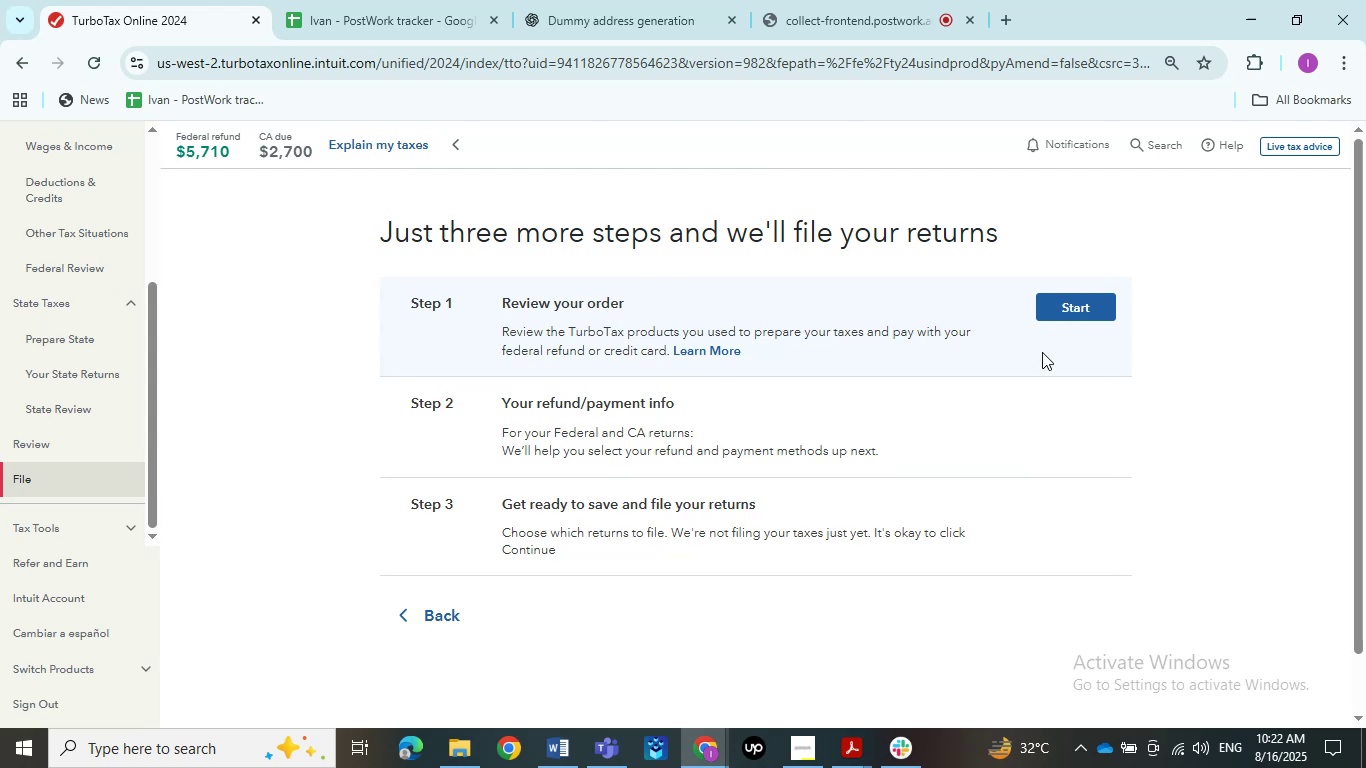 
left_click([1104, 292])
 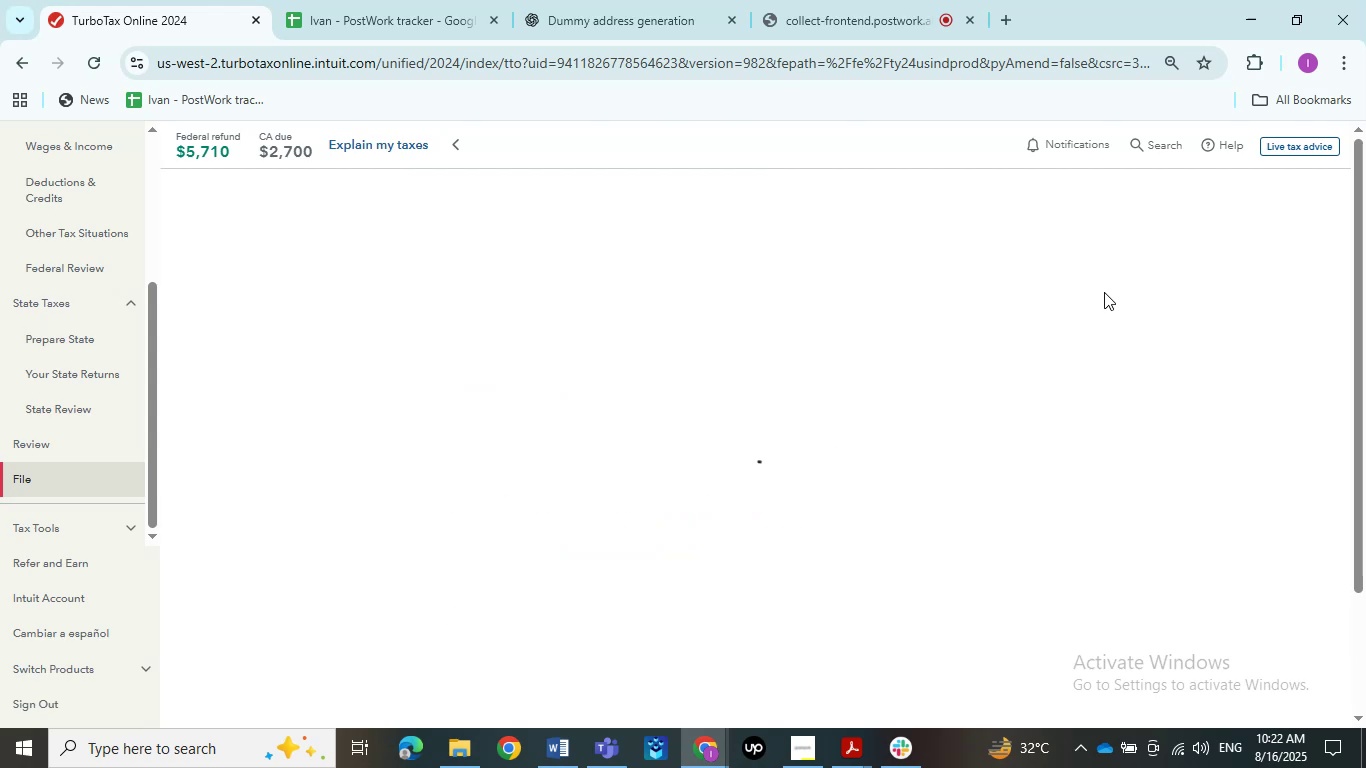 
wait(8.02)
 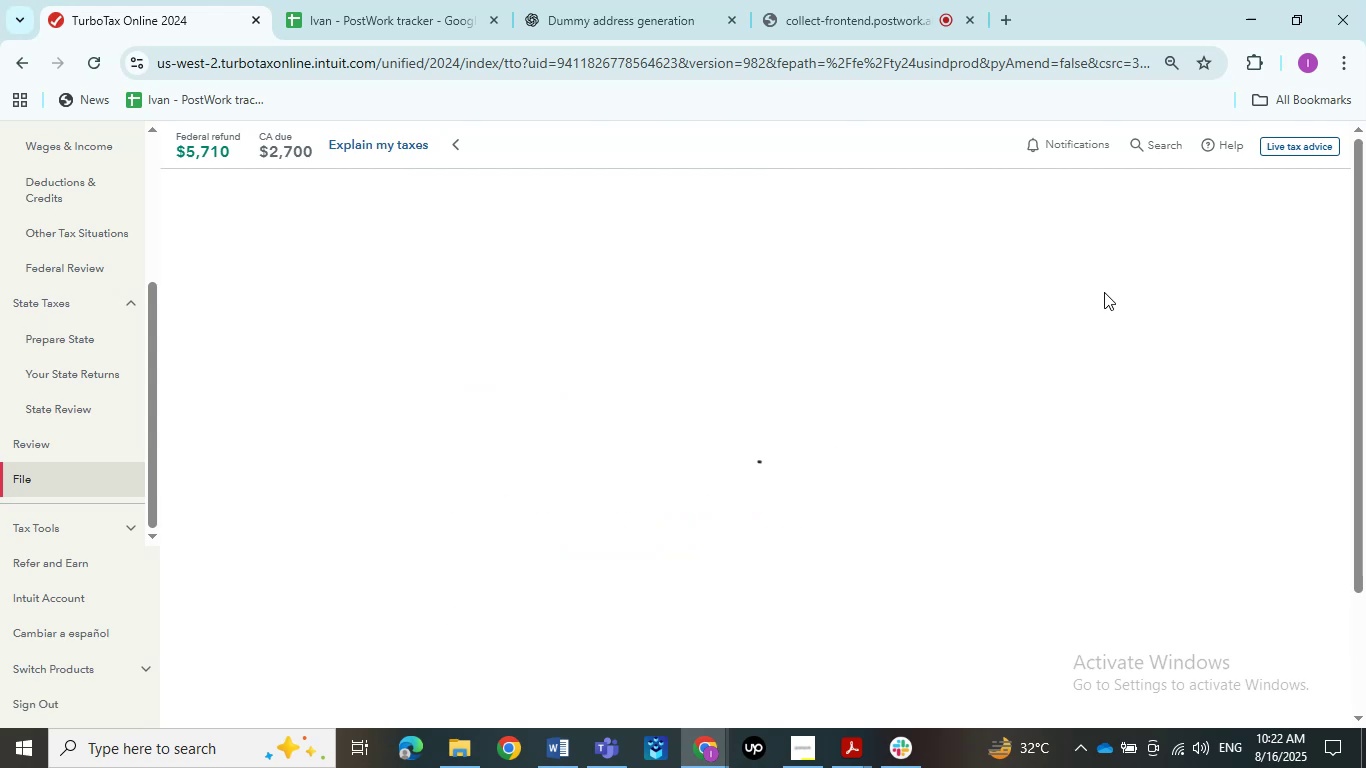 
scroll: coordinate [1104, 292], scroll_direction: down, amount: 1.0
 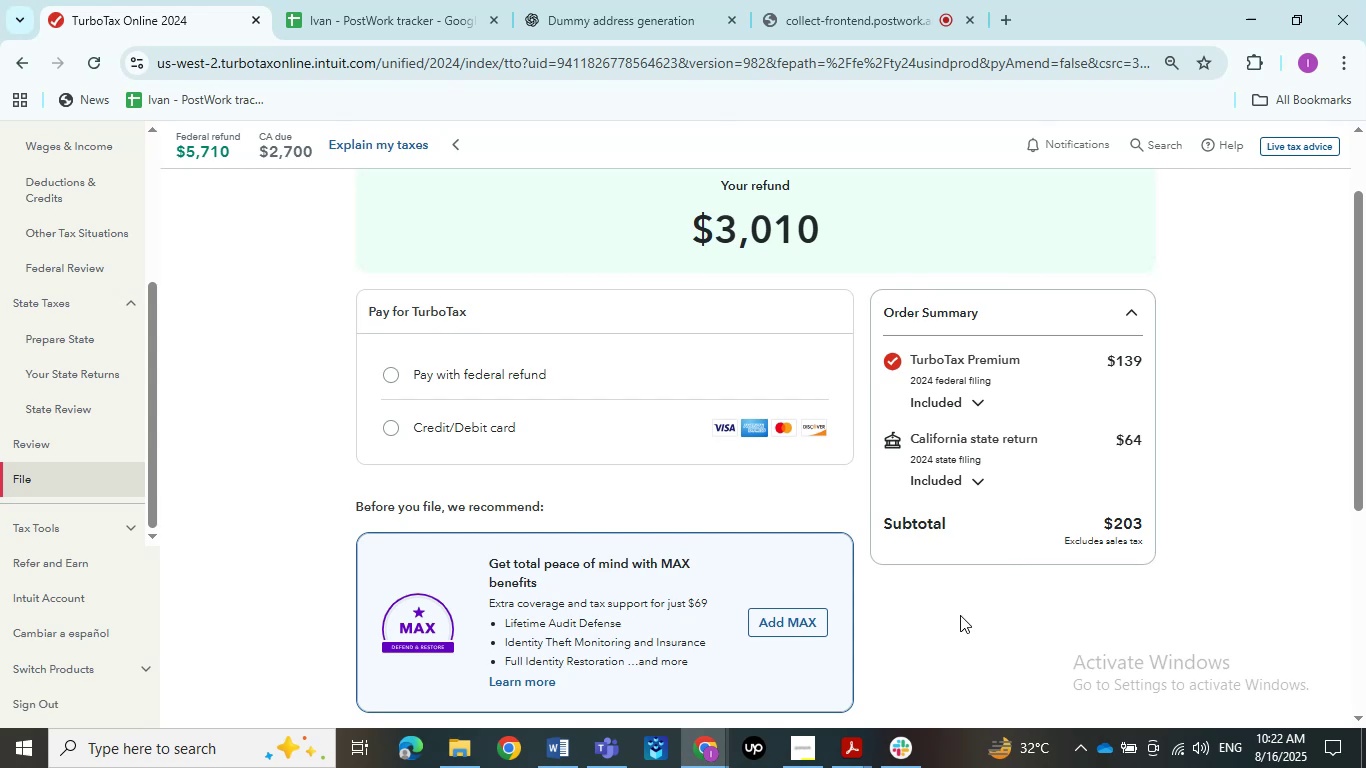 
scroll: coordinate [810, 507], scroll_direction: up, amount: 2.0
 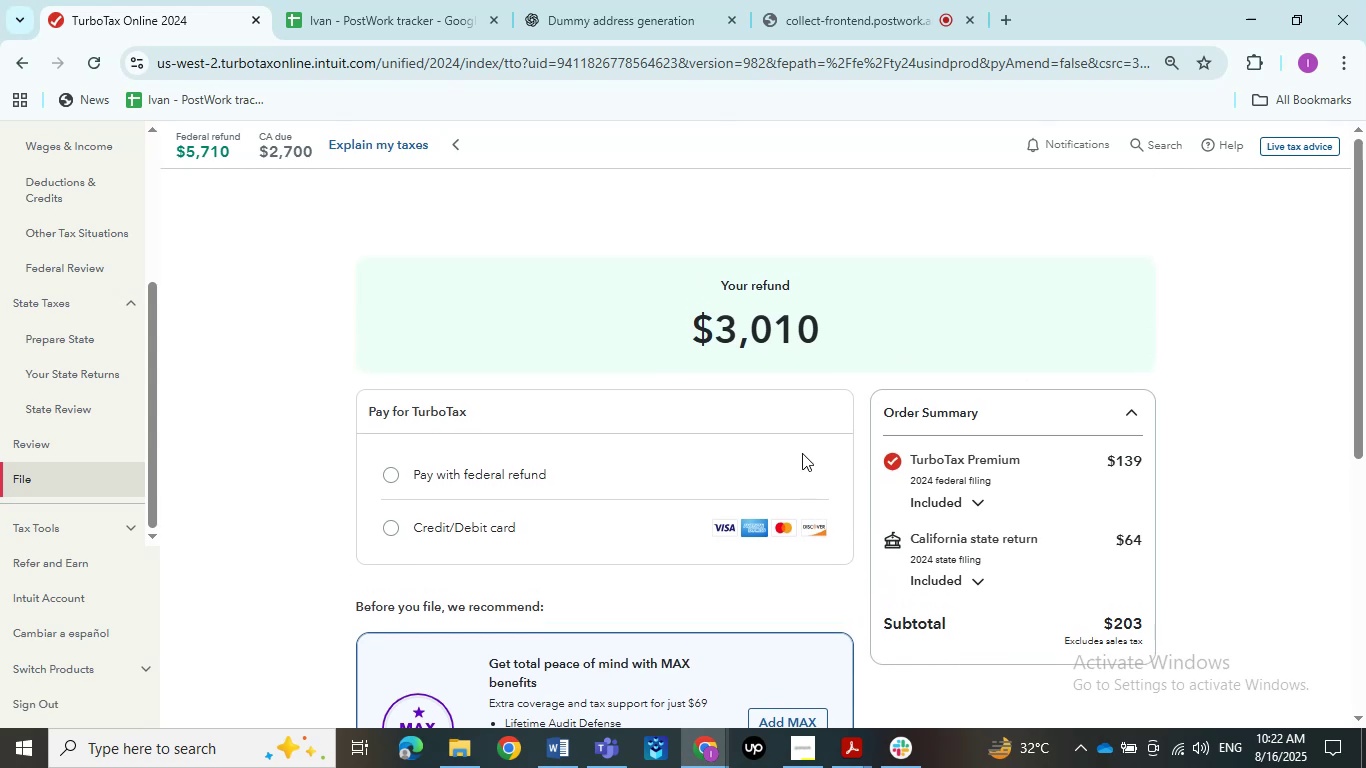 
left_click_drag(start_coordinate=[689, 324], to_coordinate=[913, 322])
 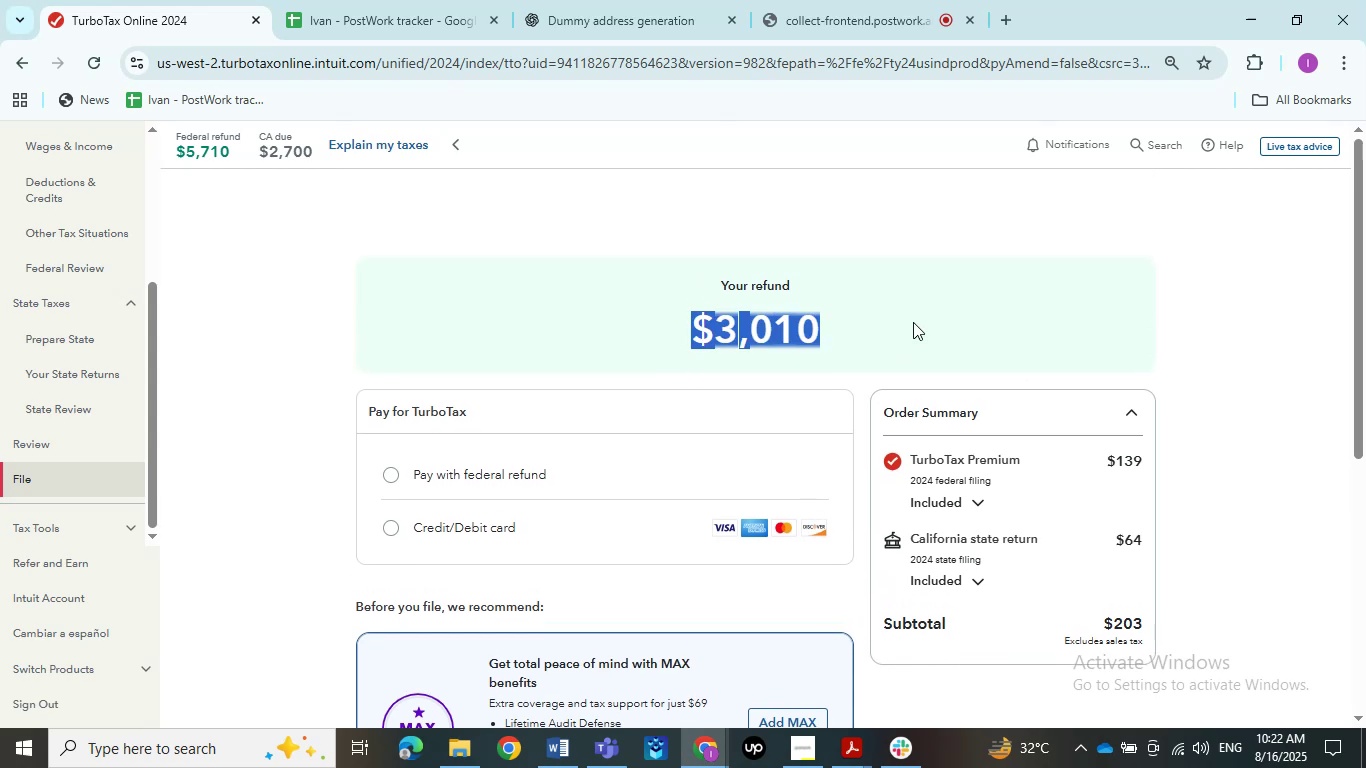 
left_click([913, 322])
 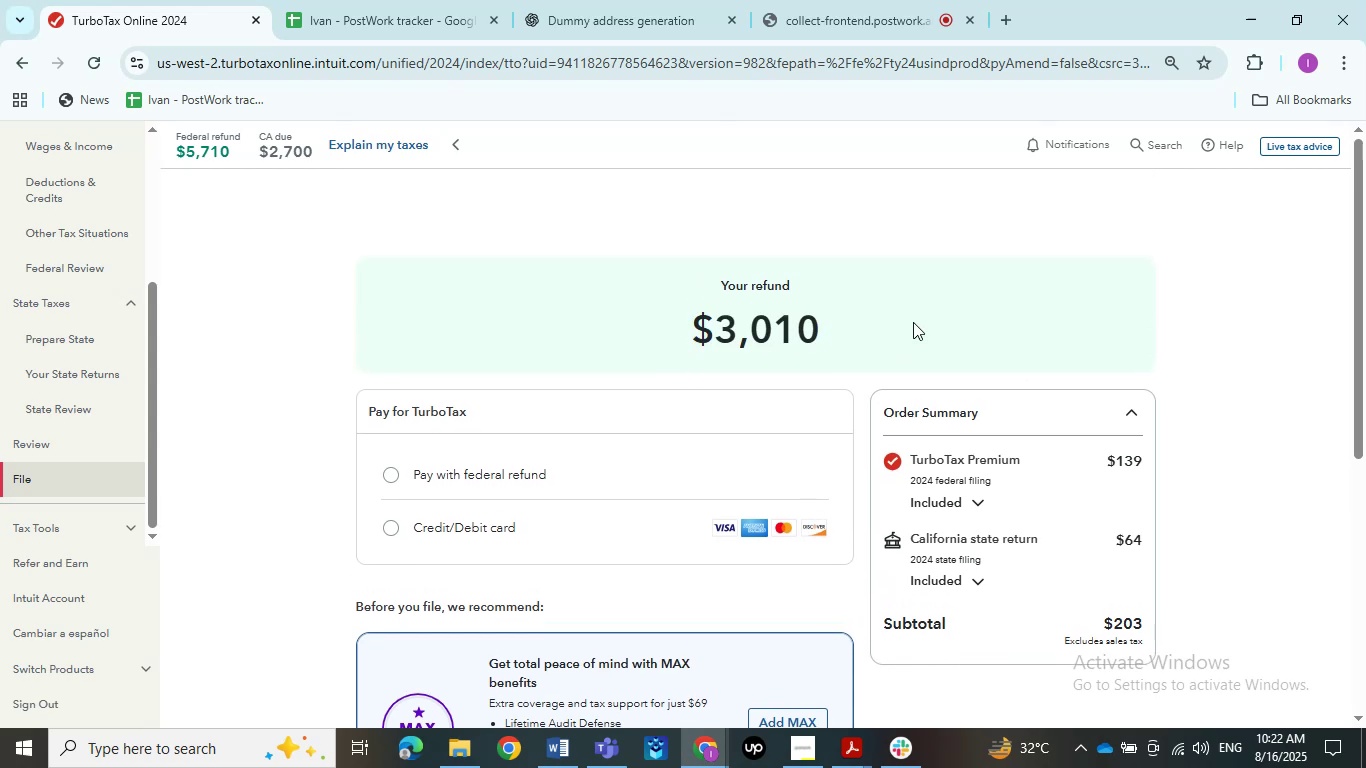 
left_click_drag(start_coordinate=[594, 304], to_coordinate=[949, 318])
 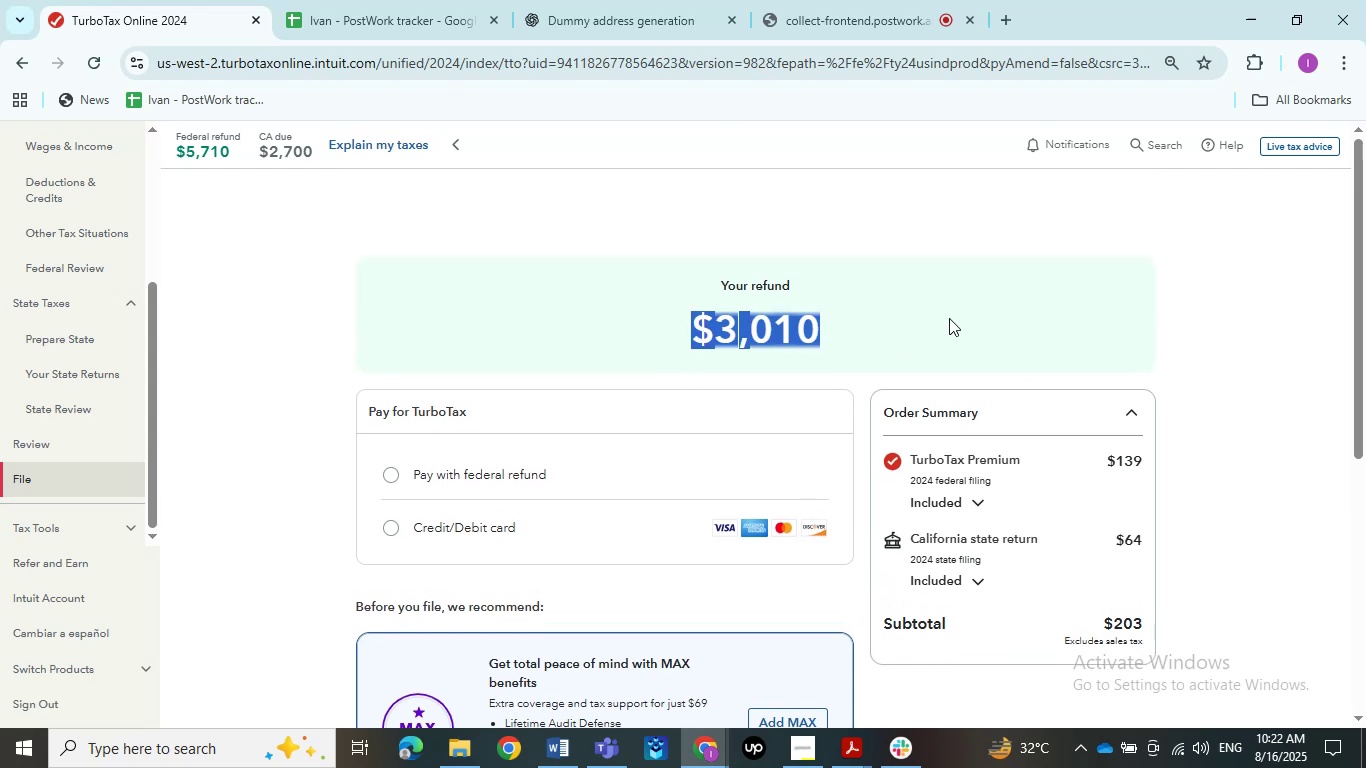 
left_click([949, 318])
 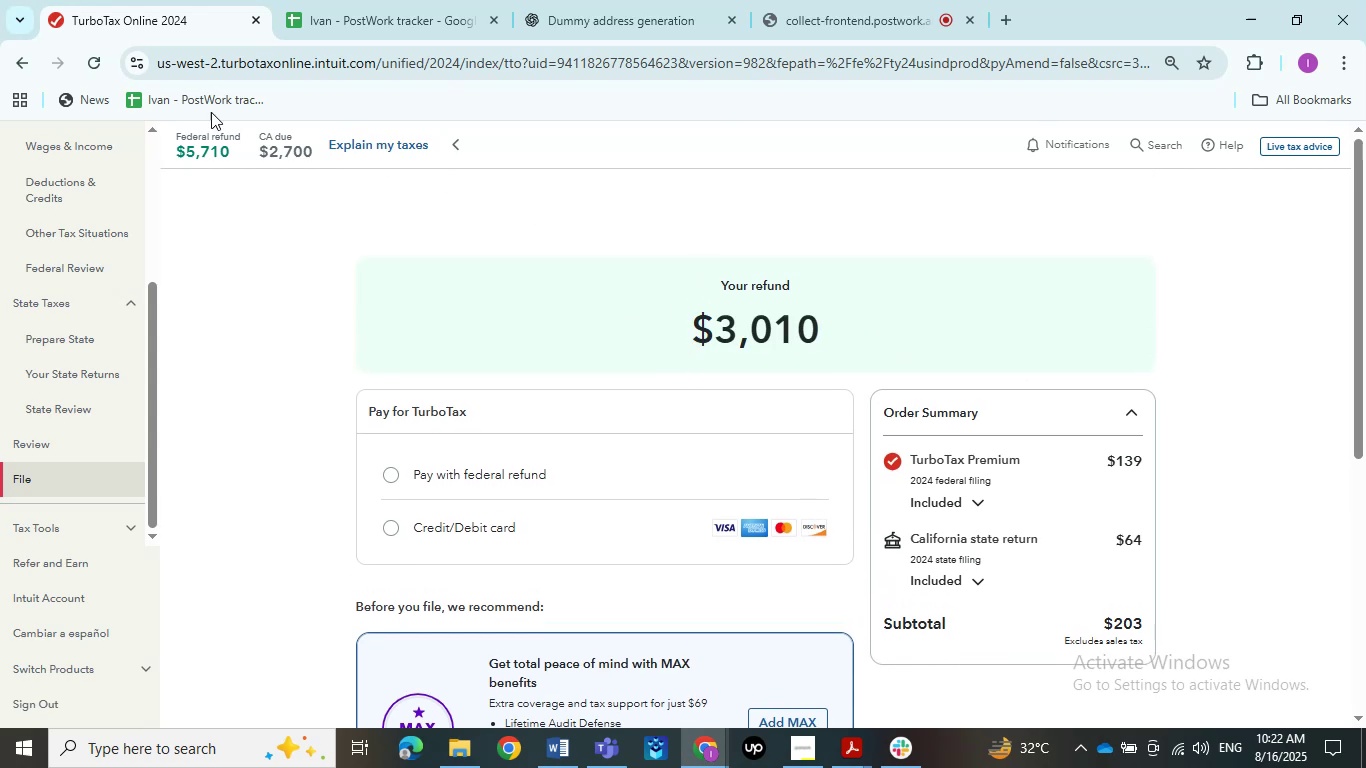 
left_click_drag(start_coordinate=[275, 165], to_coordinate=[373, 151])
 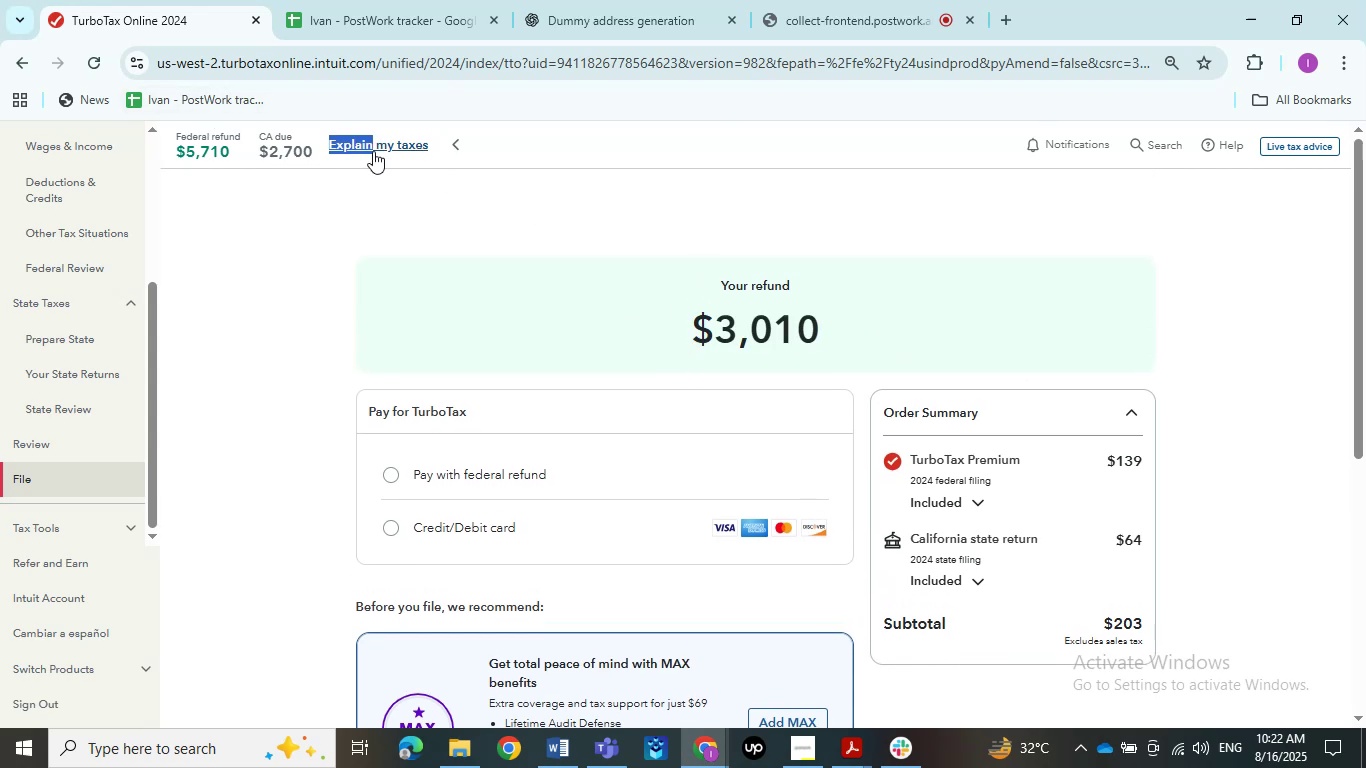 
left_click_drag(start_coordinate=[168, 154], to_coordinate=[185, 154])
 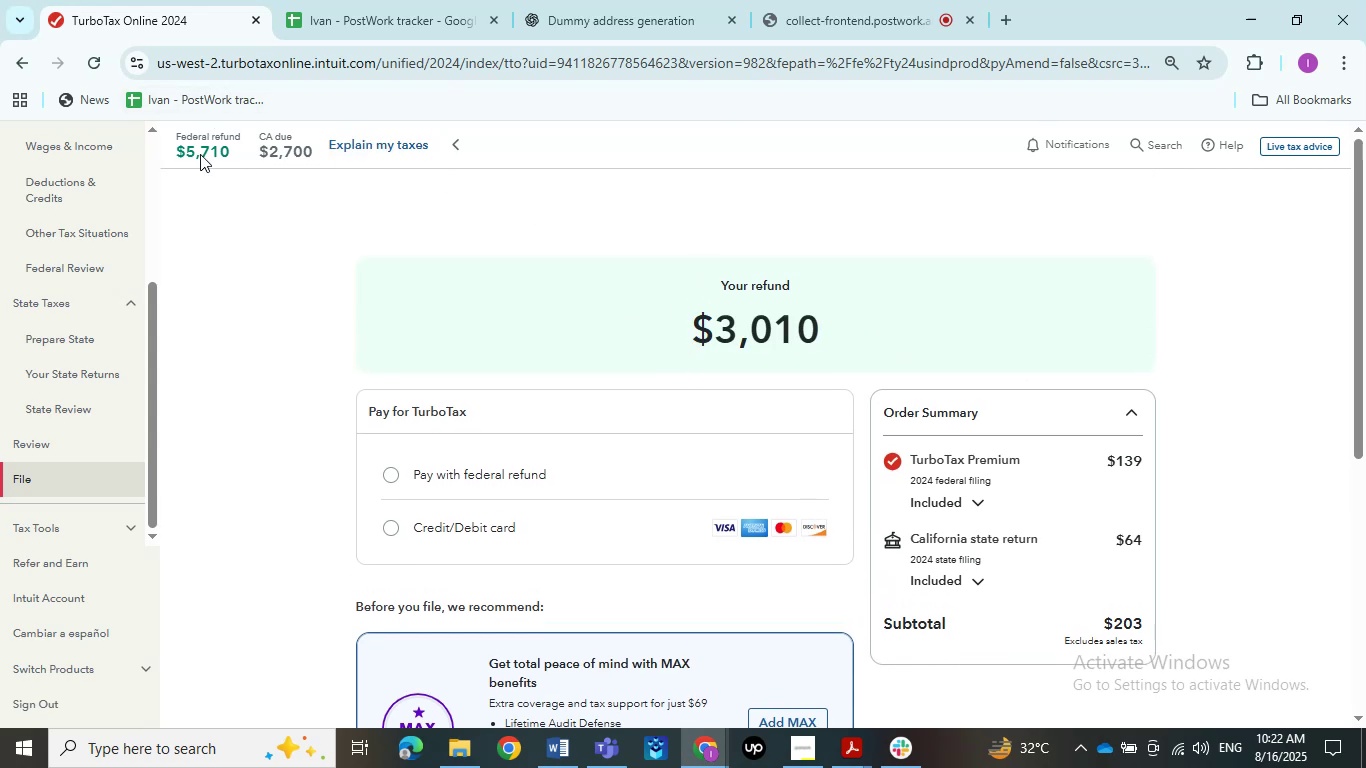 
left_click_drag(start_coordinate=[247, 154], to_coordinate=[192, 154])
 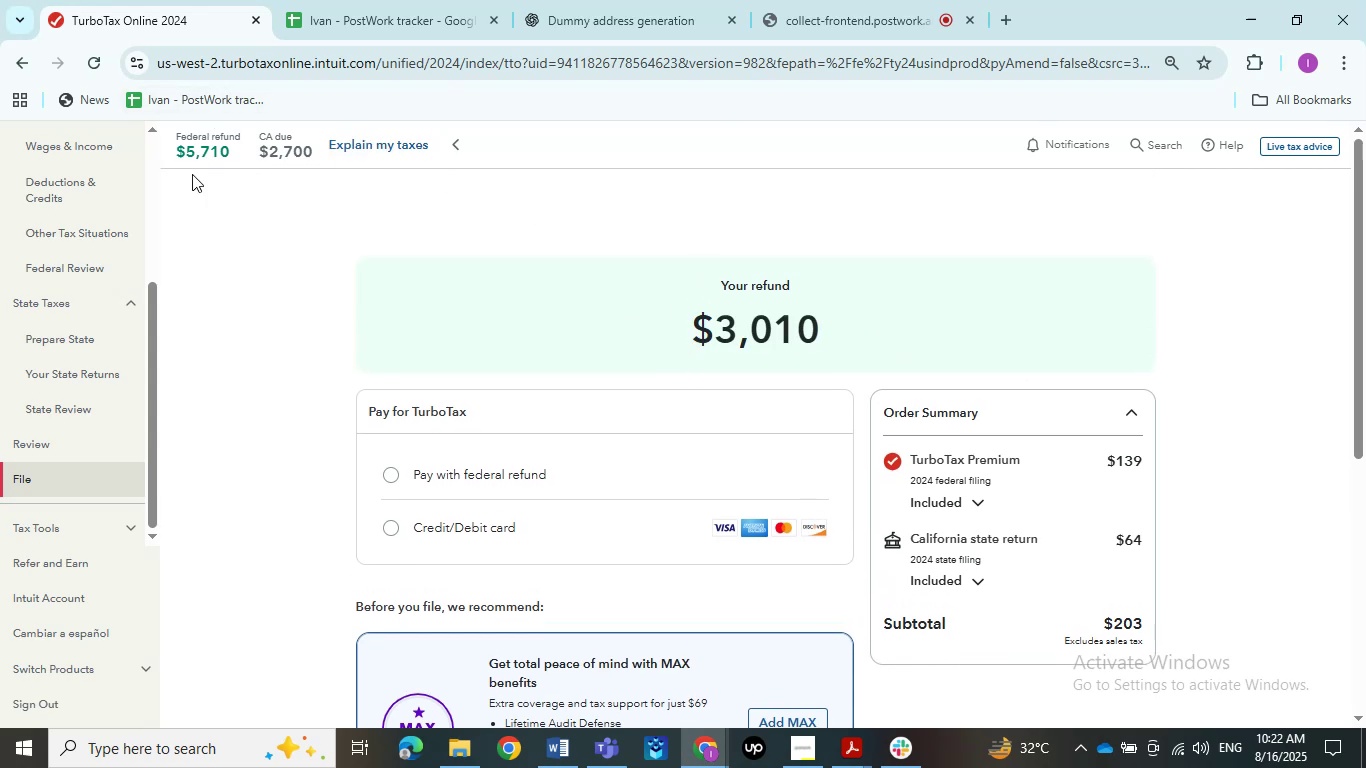 
left_click([329, 295])
 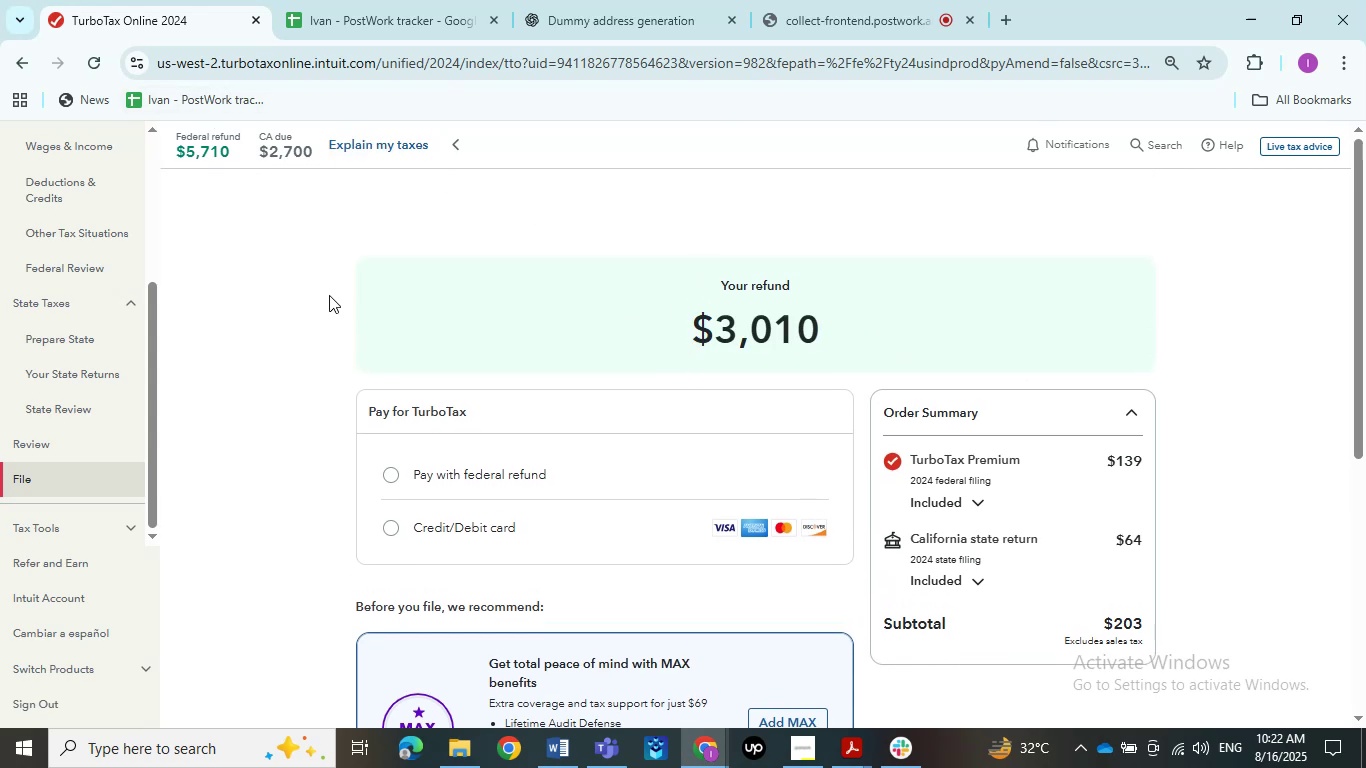 
scroll: coordinate [333, 600], scroll_direction: down, amount: 2.0
 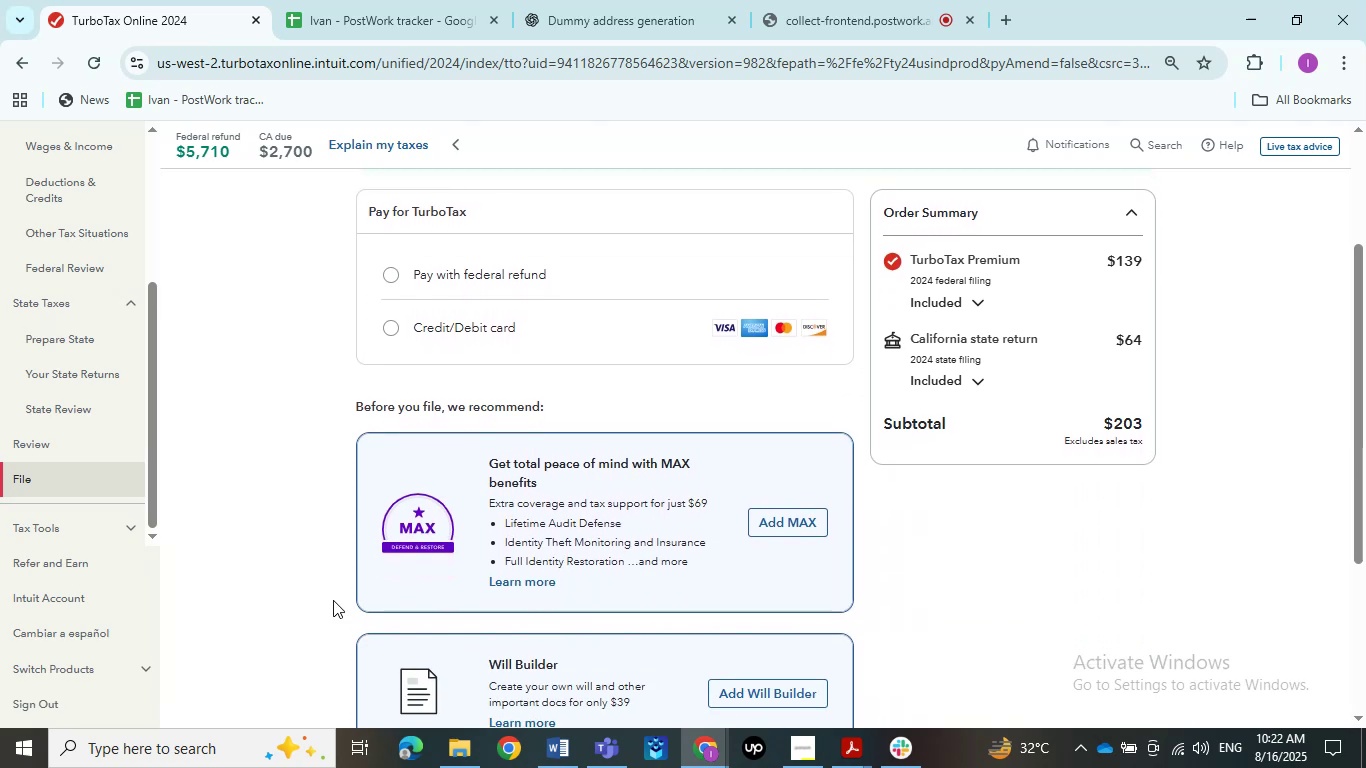 
wait(14.25)
 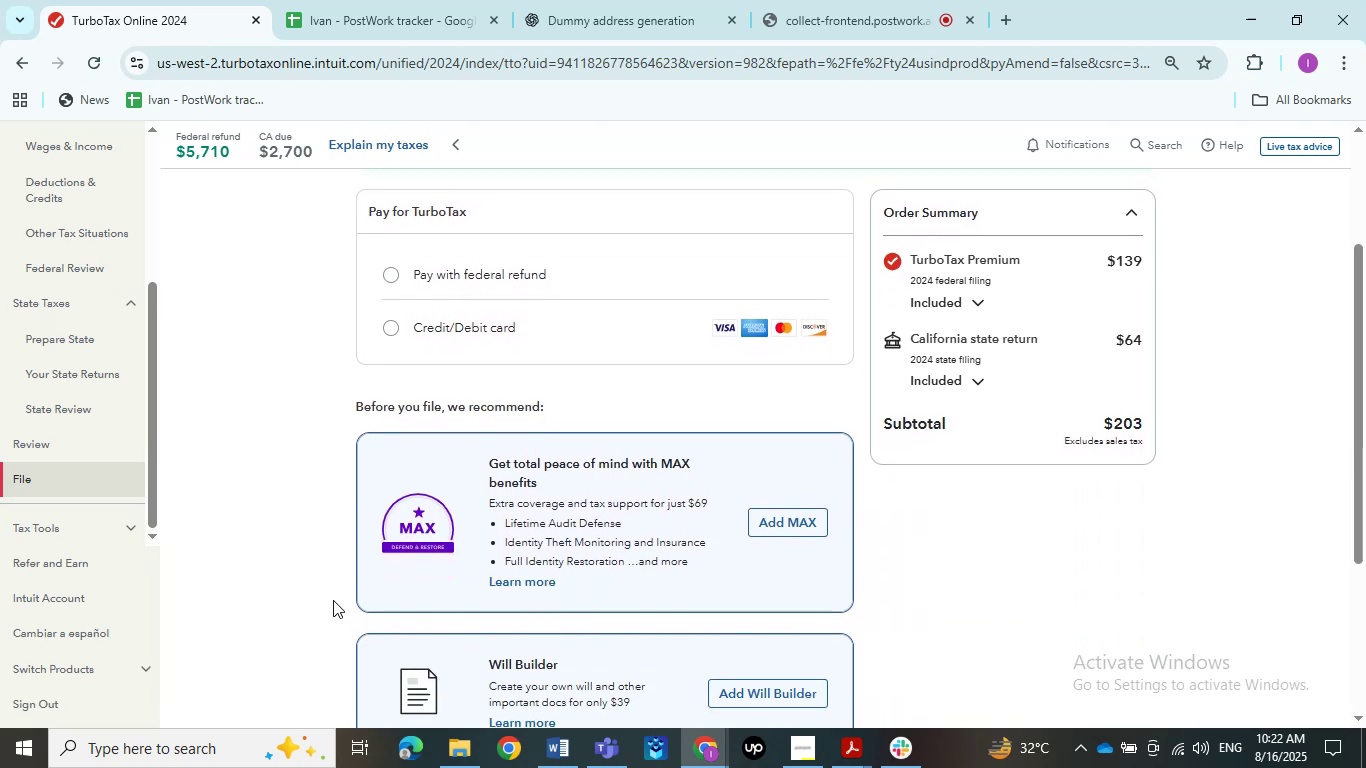 
scroll: coordinate [876, 598], scroll_direction: down, amount: 5.0
 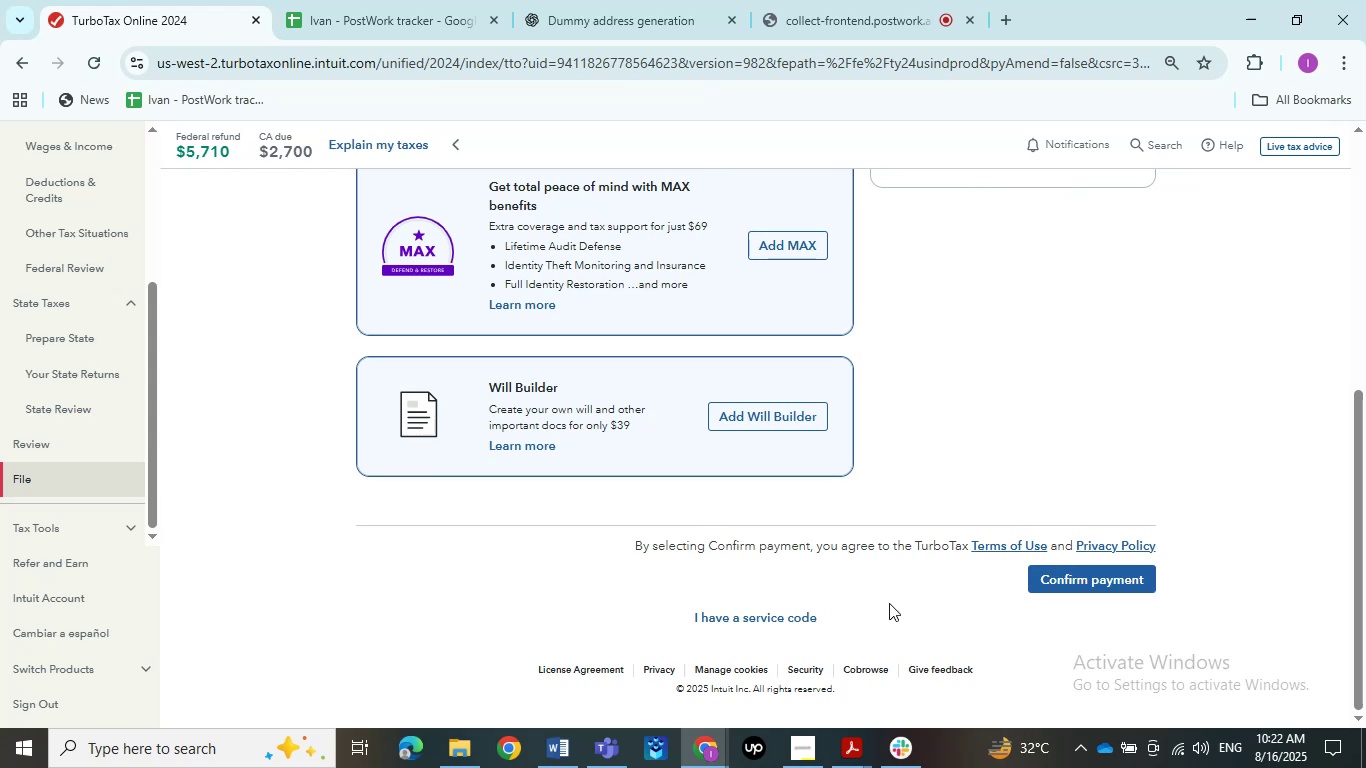 
wait(7.86)
 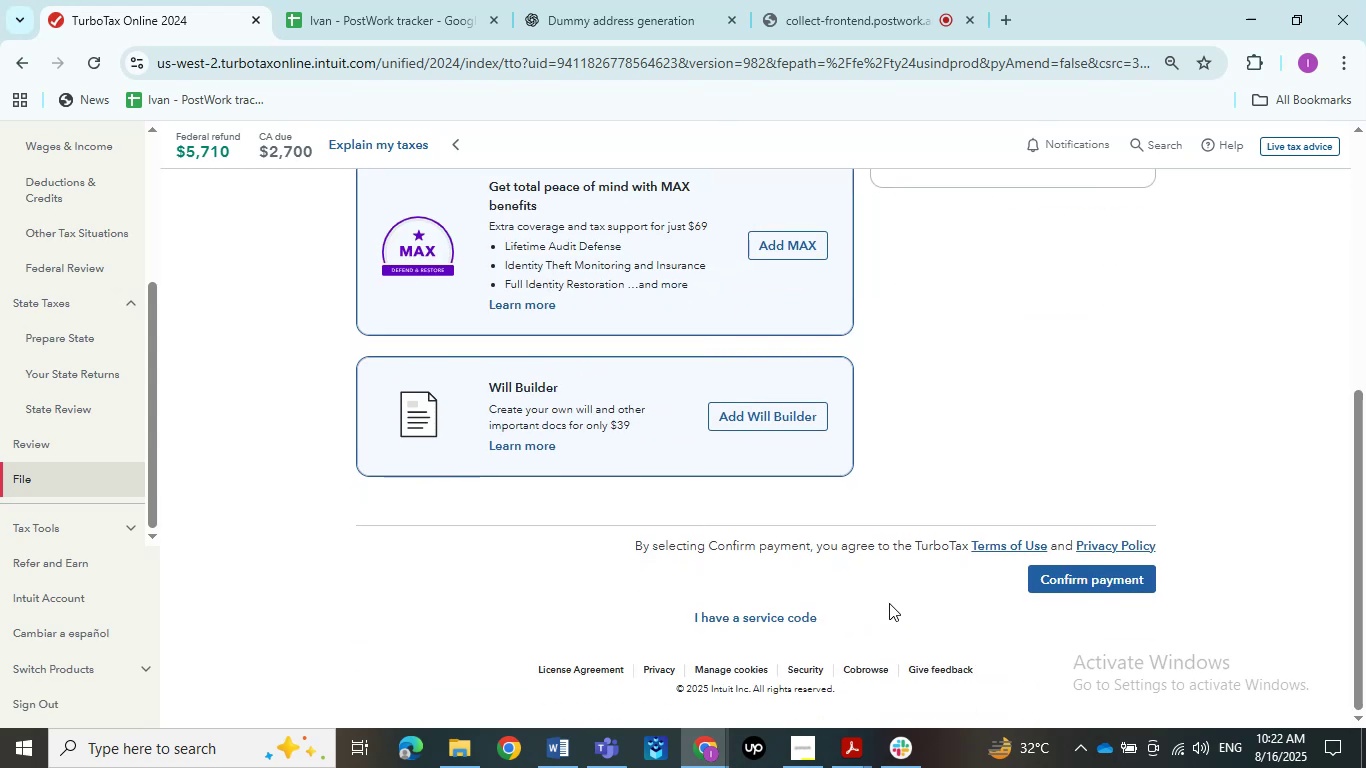 
scroll: coordinate [71, 260], scroll_direction: up, amount: 3.0
 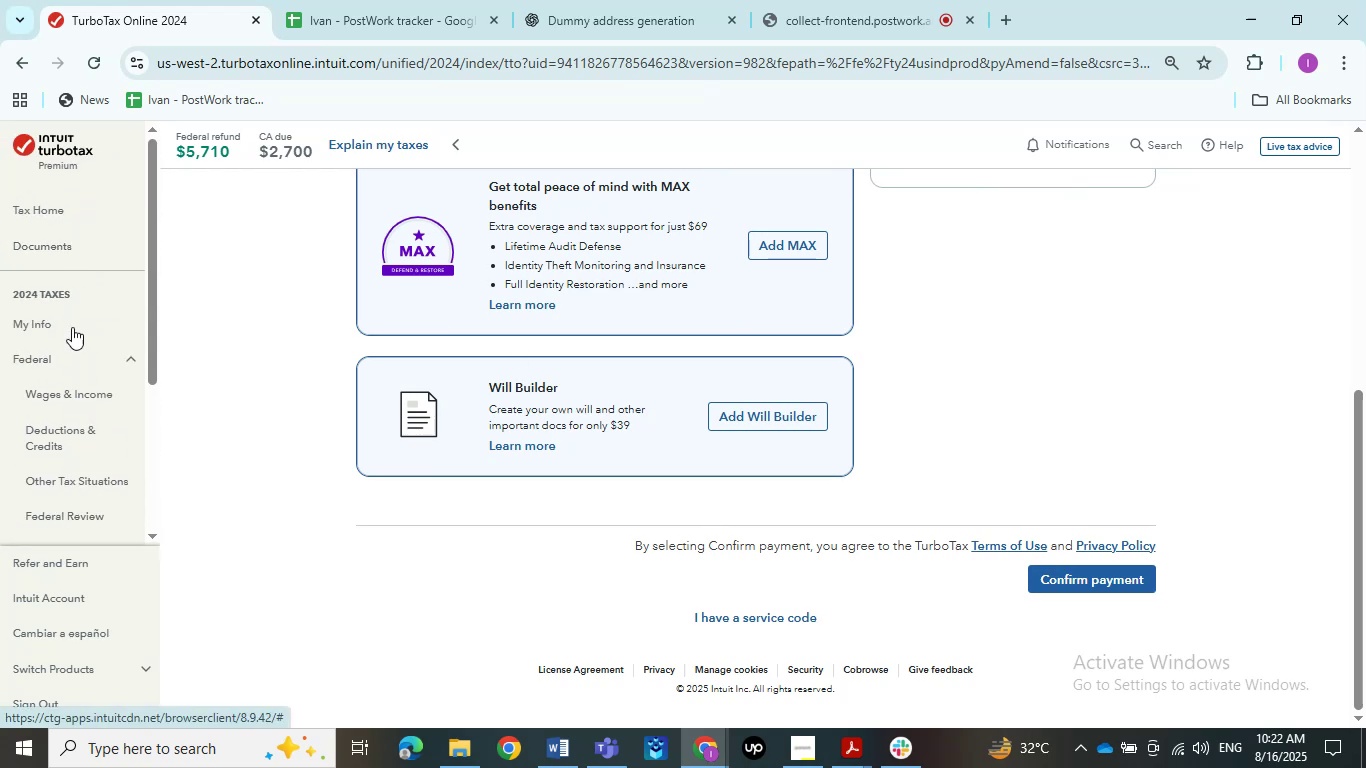 
left_click([53, 402])
 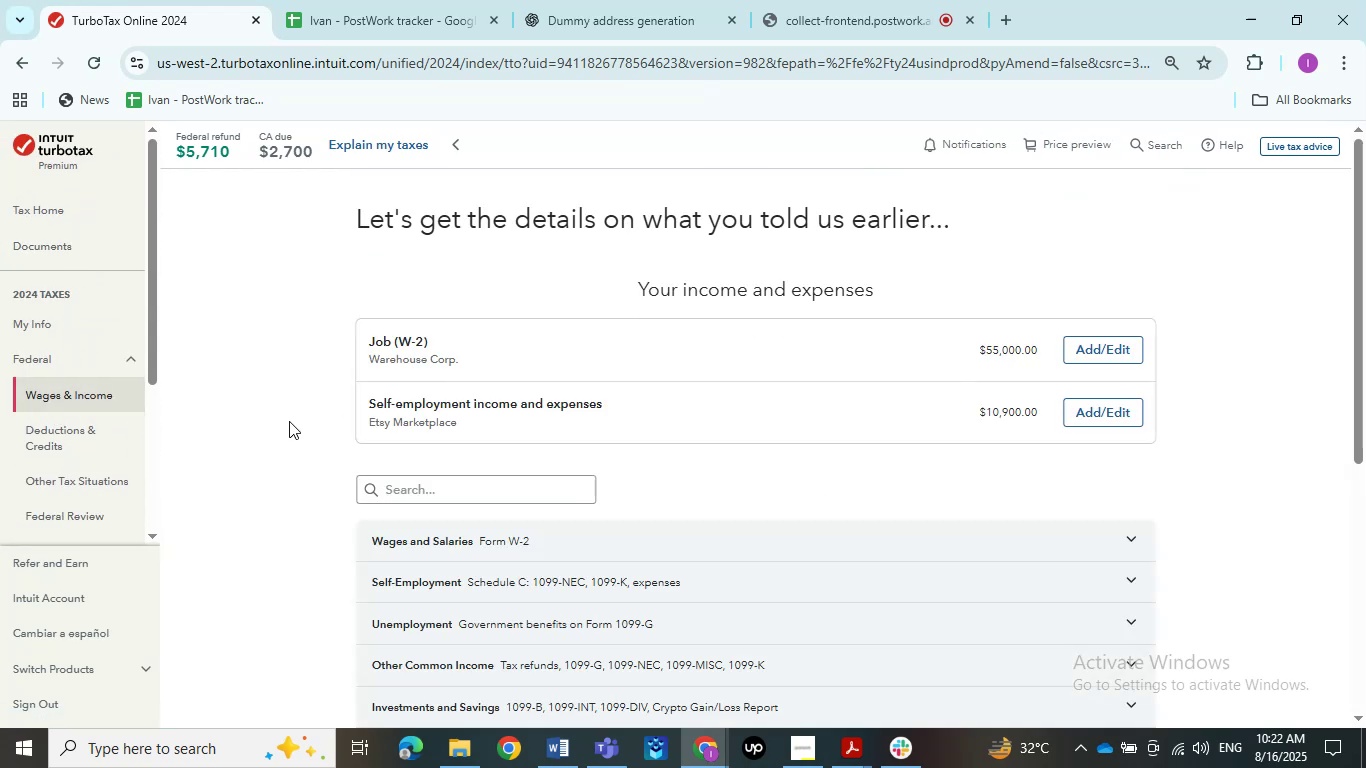 
scroll: coordinate [289, 421], scroll_direction: down, amount: 5.0
 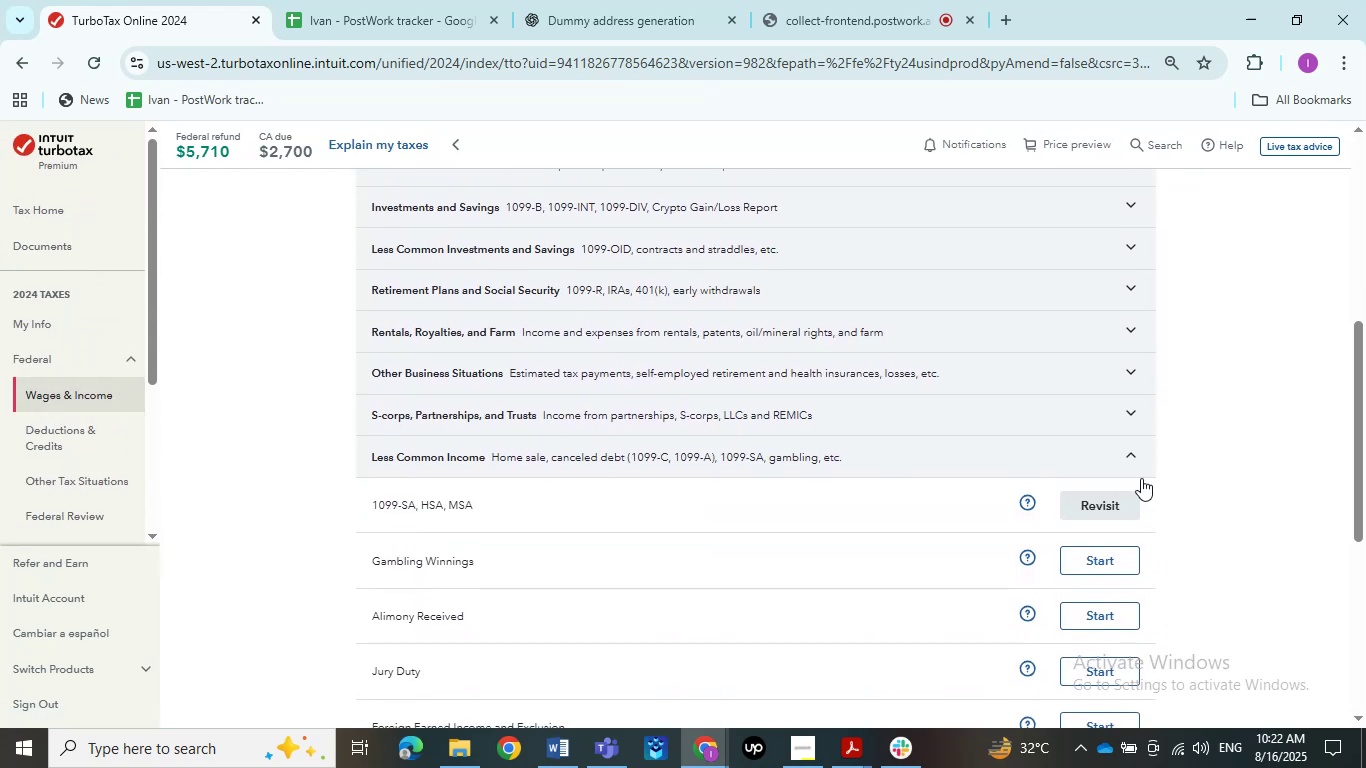 
left_click([1124, 504])
 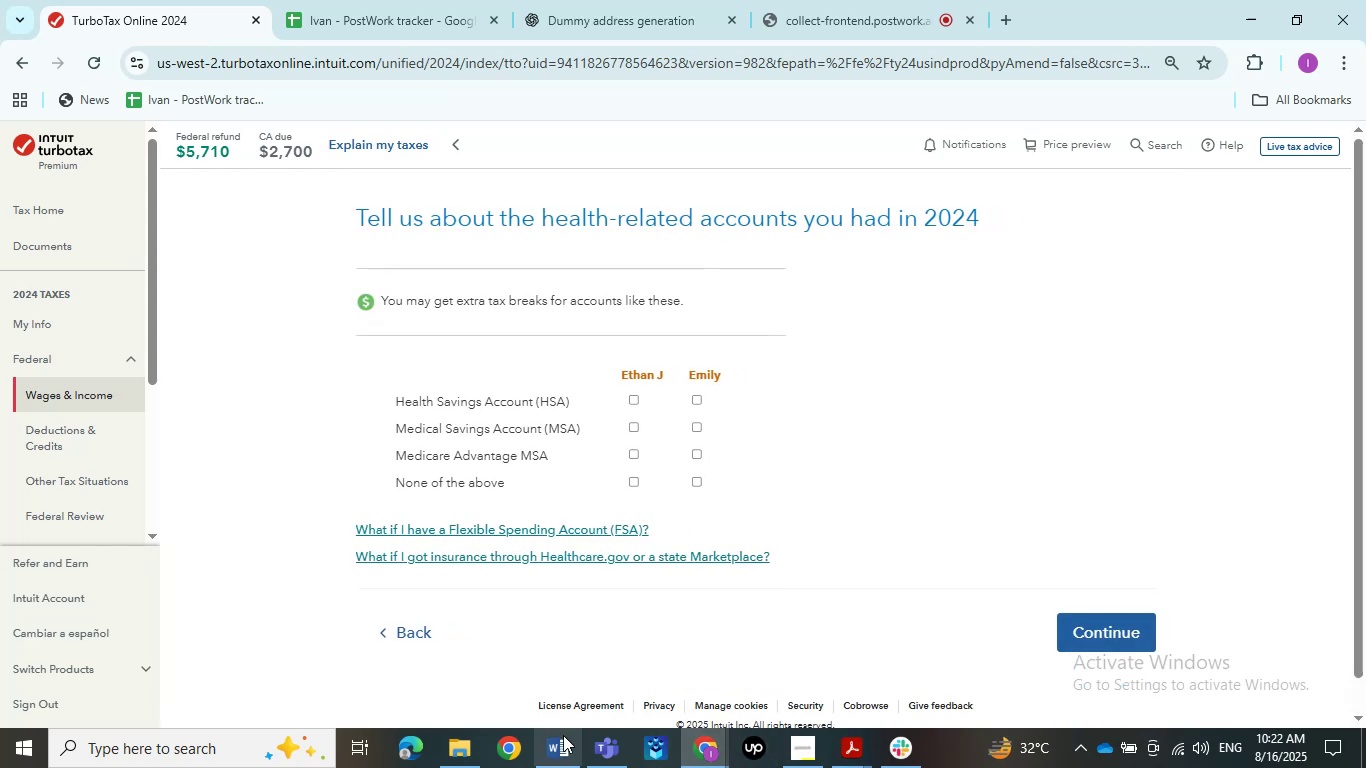 
left_click([578, 761])
 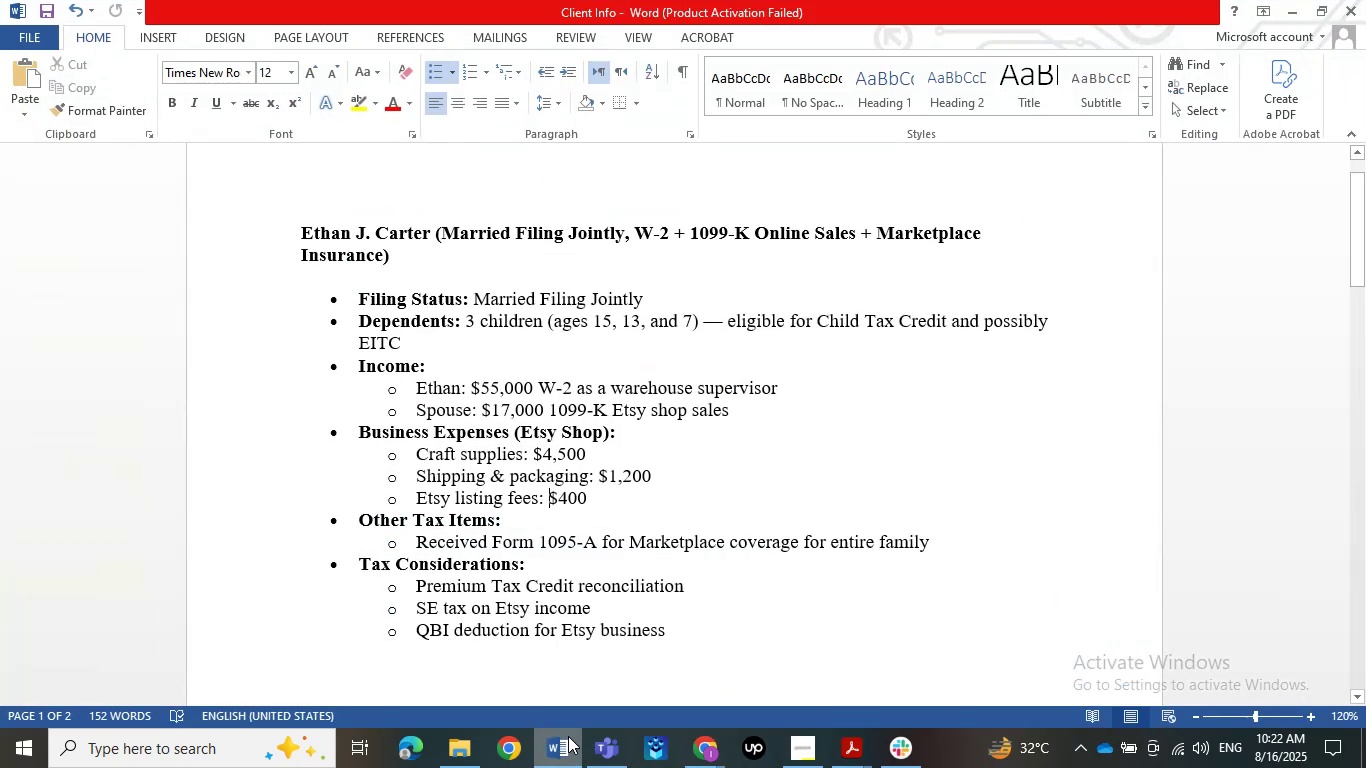 
scroll: coordinate [462, 589], scroll_direction: down, amount: 2.0
 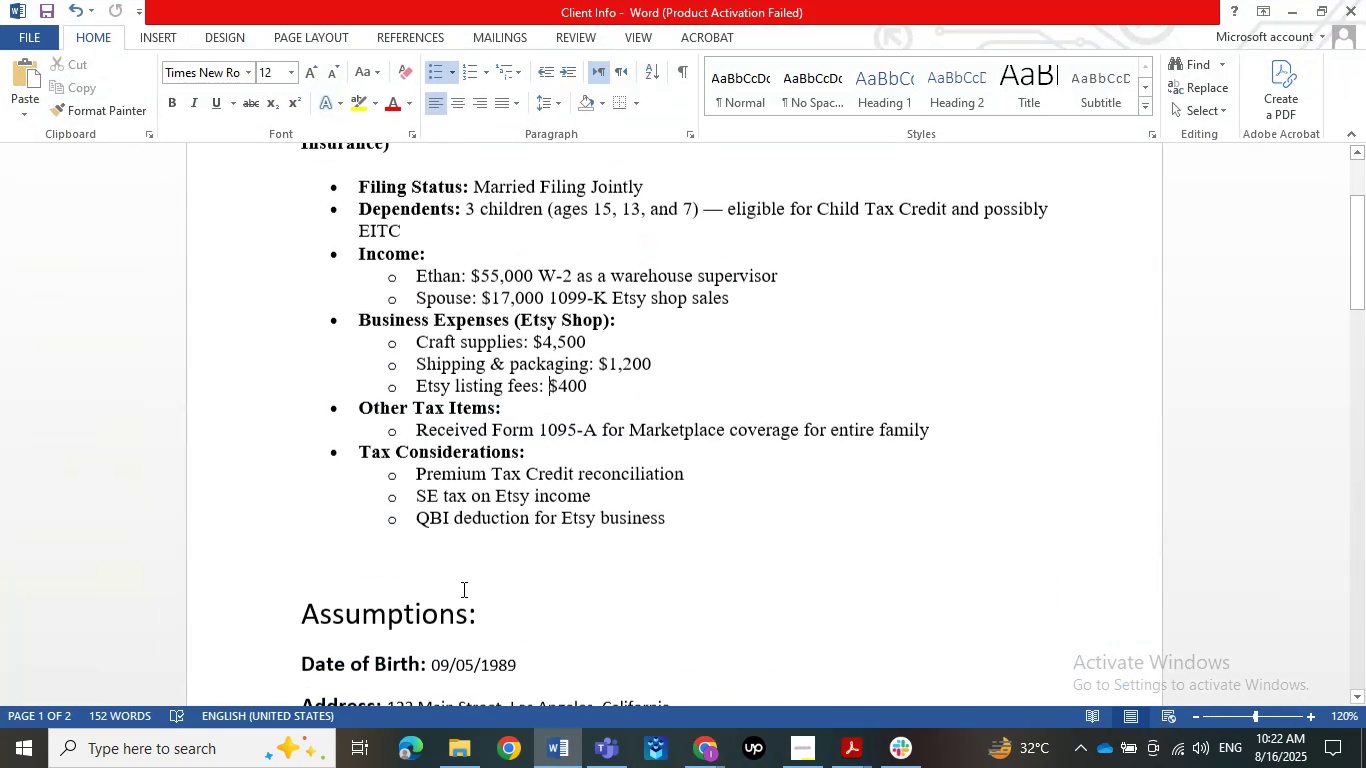 
scroll: coordinate [462, 589], scroll_direction: up, amount: 1.0
 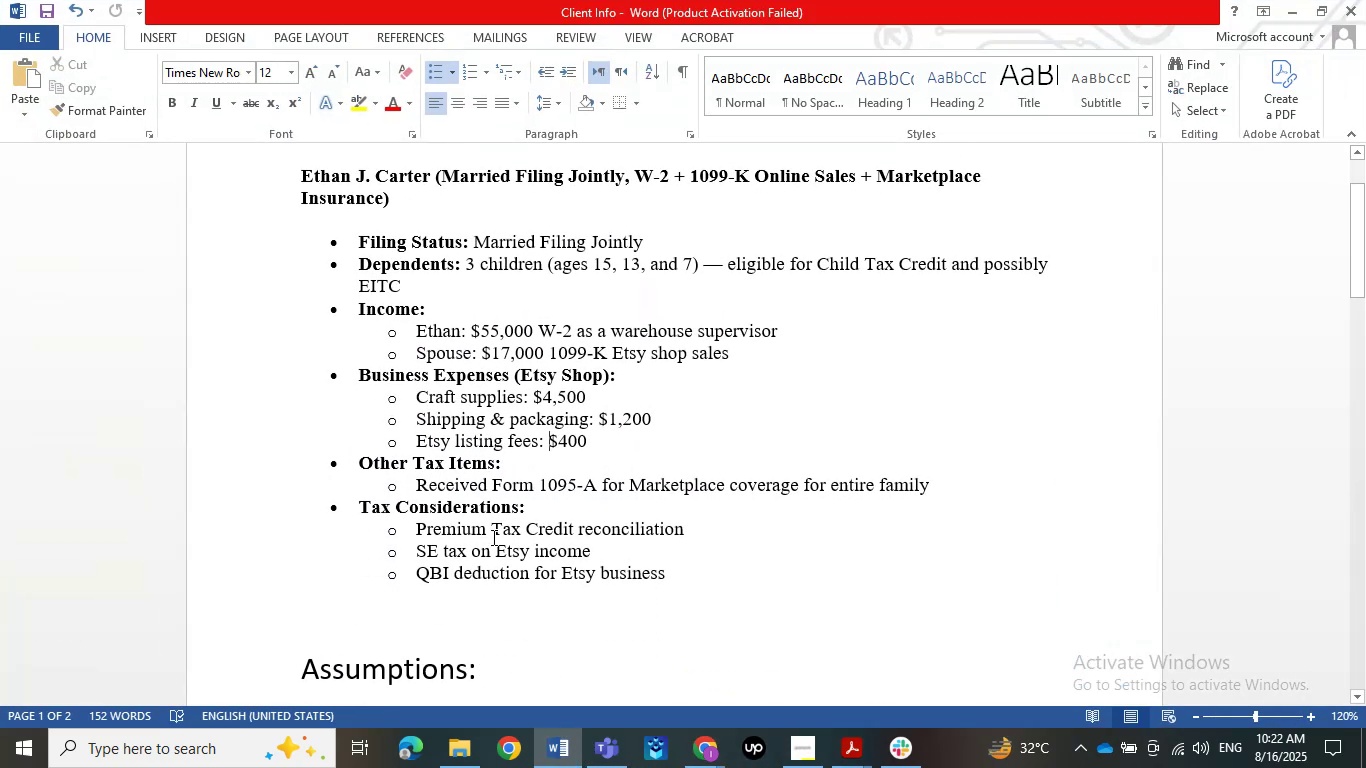 
left_click_drag(start_coordinate=[992, 493], to_coordinate=[447, 486])
 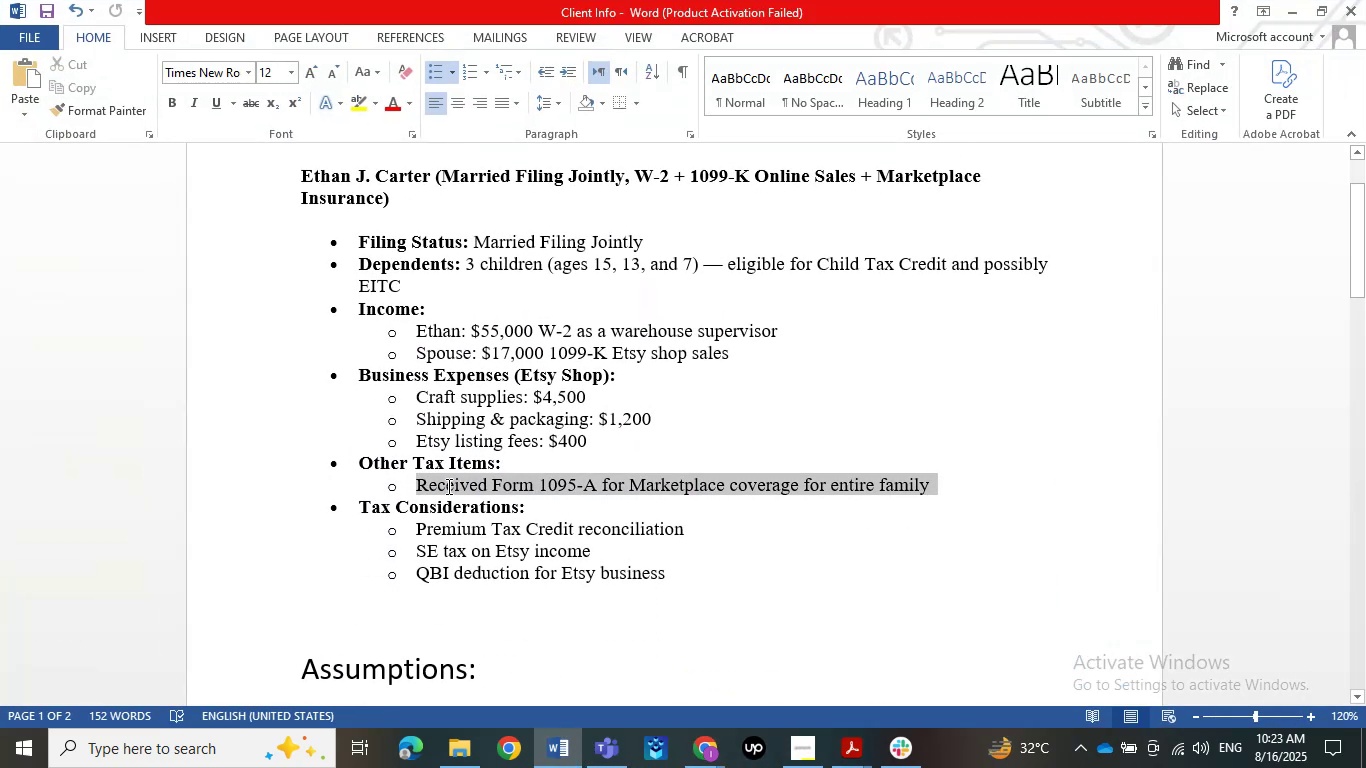 
key(Control+C)
 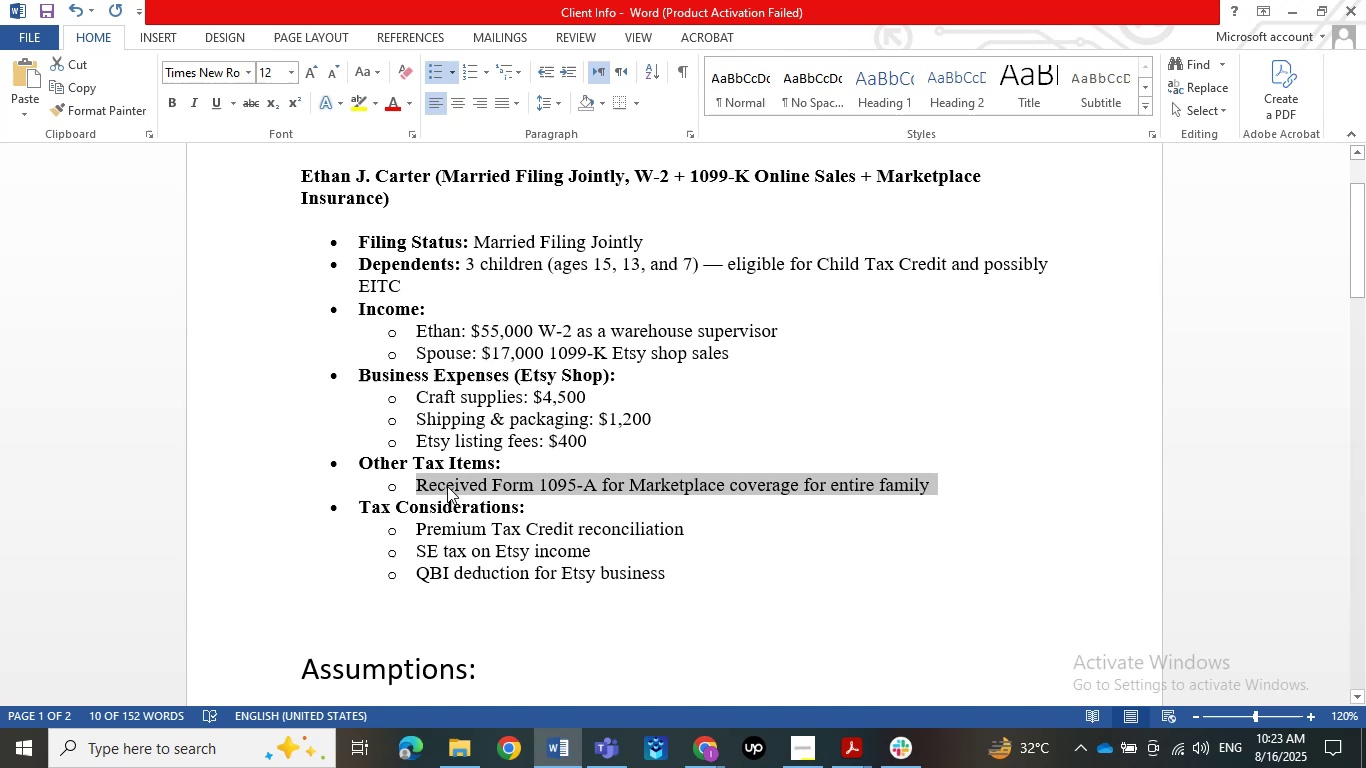 
key(Control+C)
 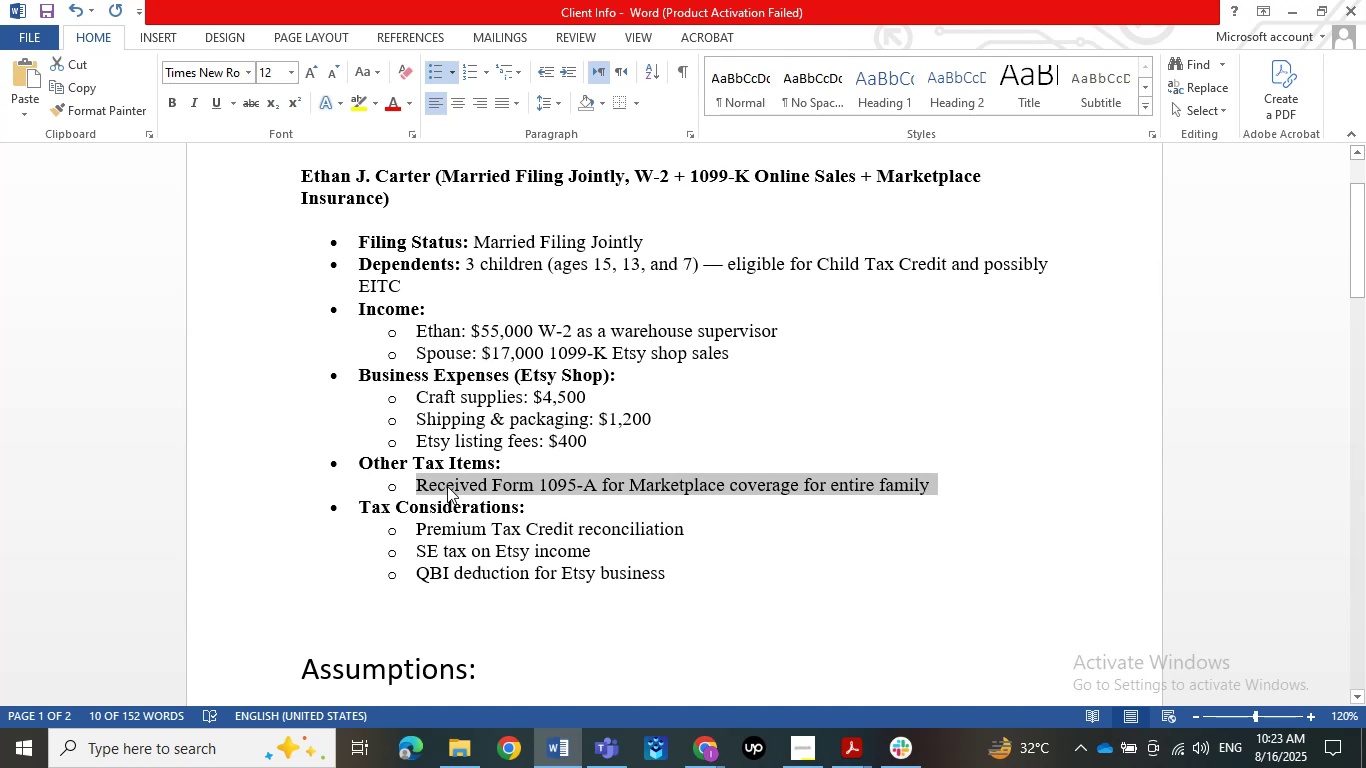 
left_click([861, 587])
 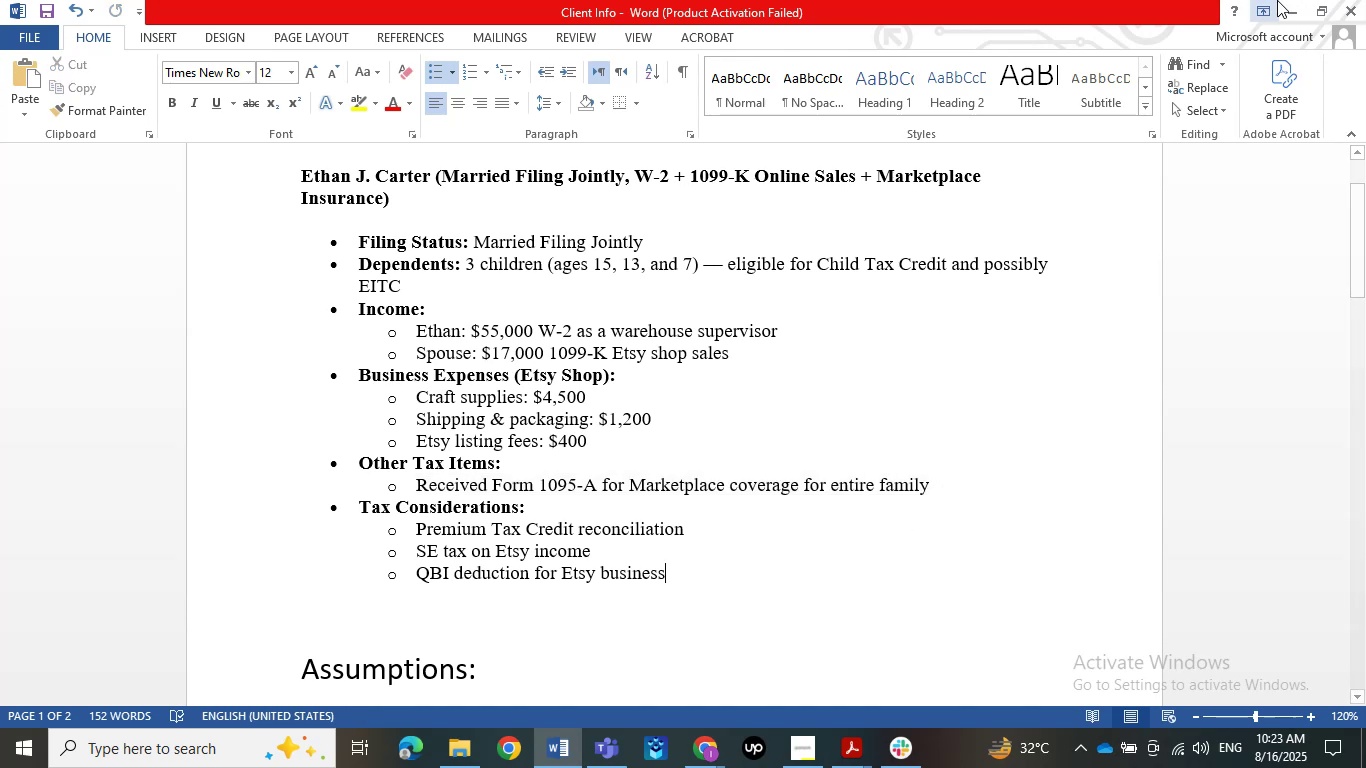 
left_click([1285, 0])
 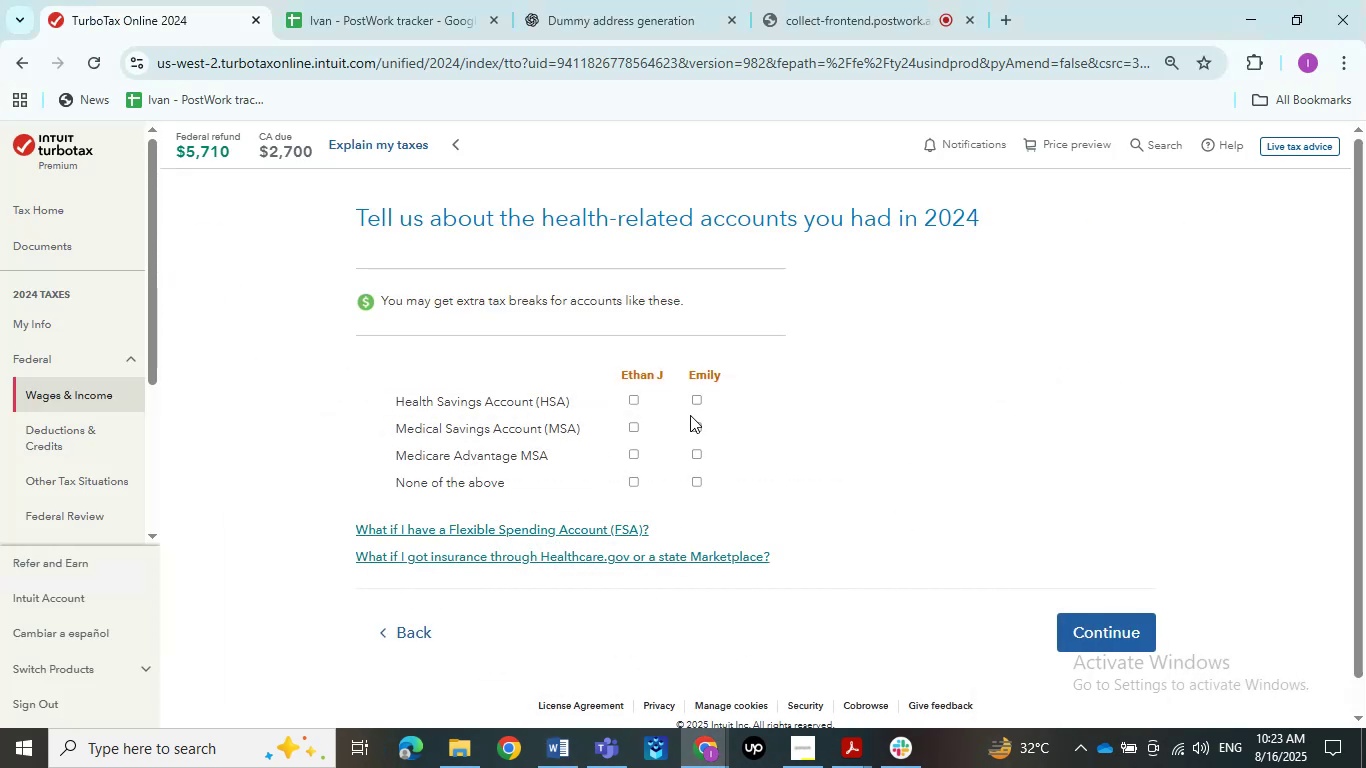 
left_click([640, 396])
 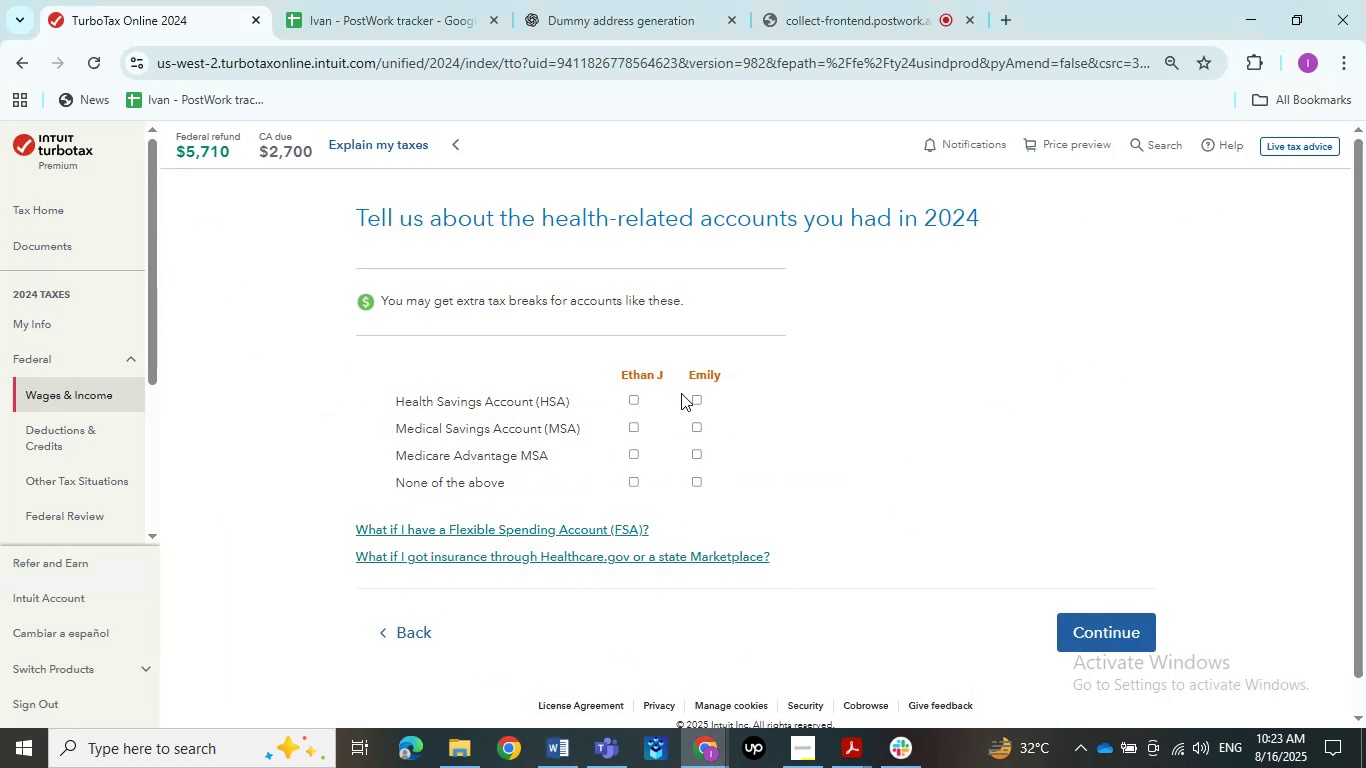 
left_click([695, 393])
 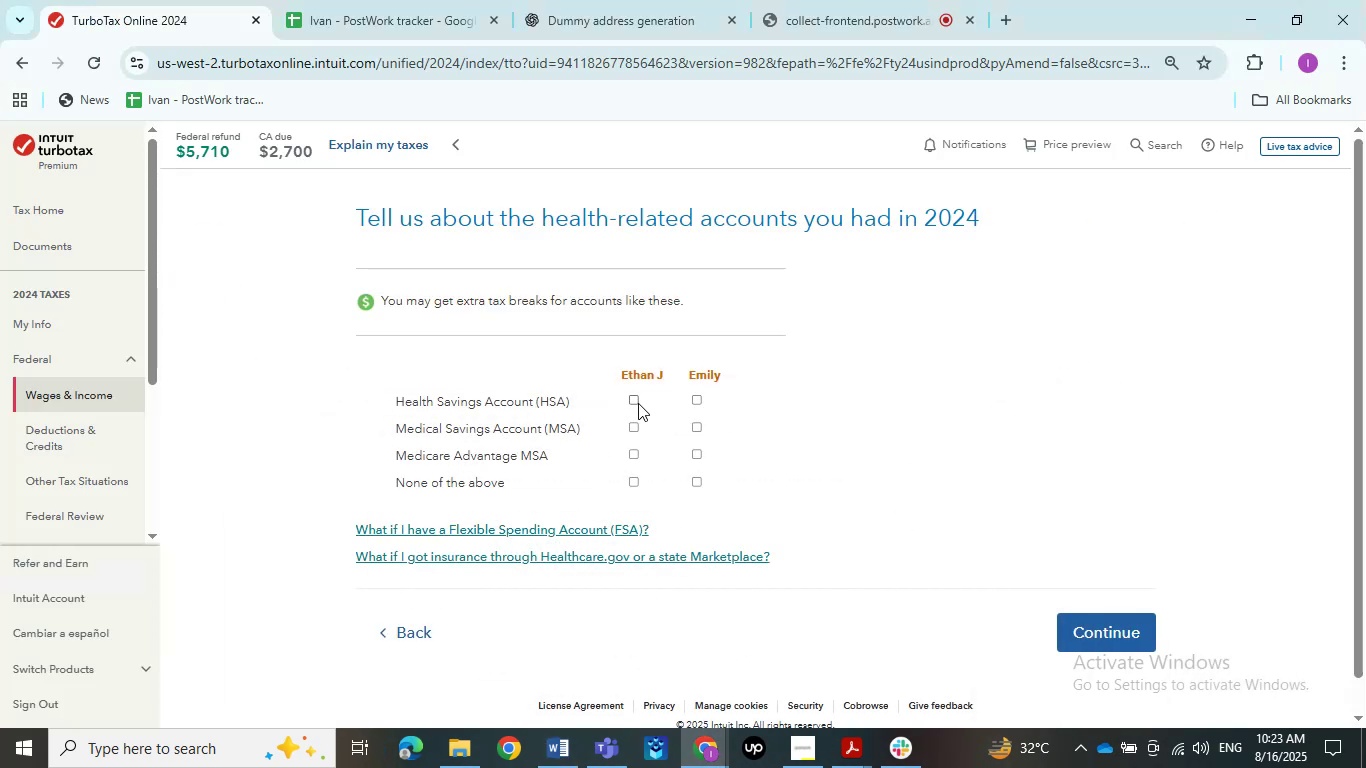 
left_click([635, 402])
 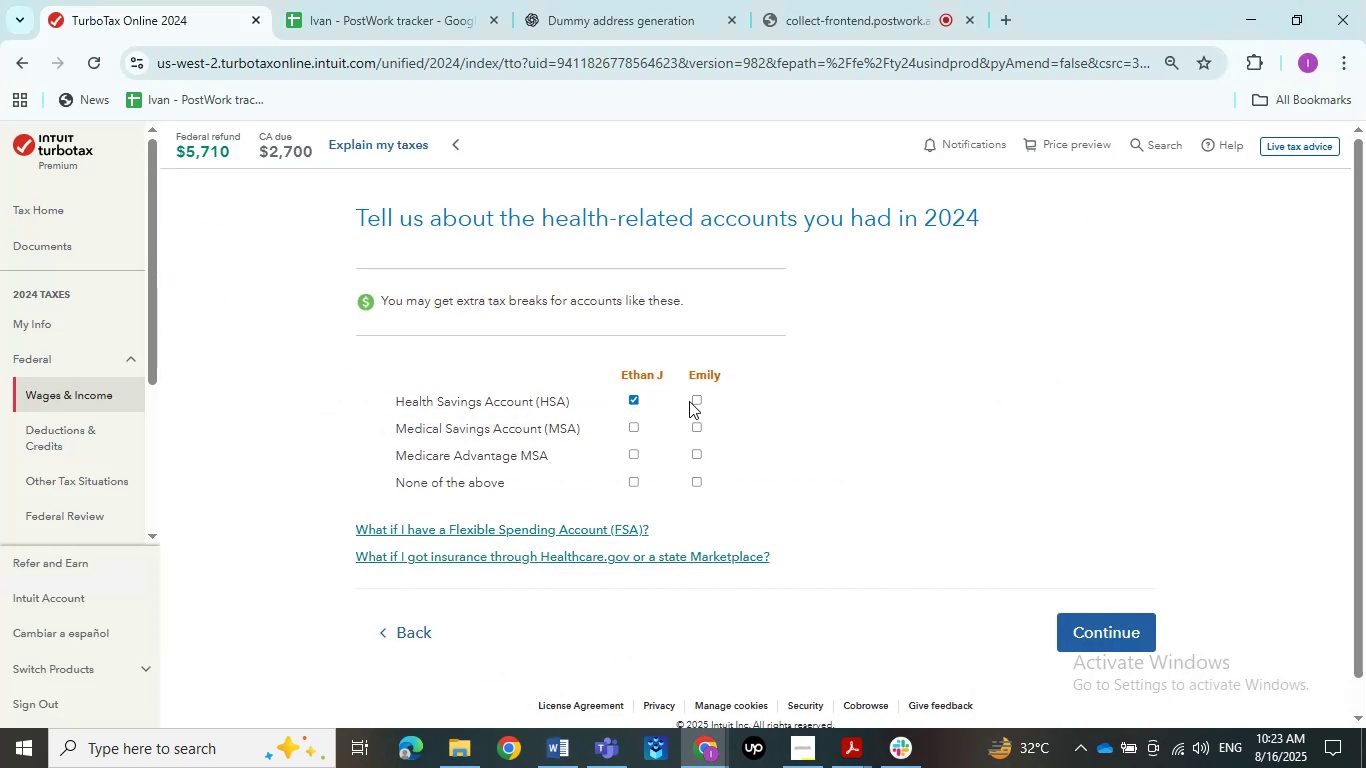 
left_click([696, 401])
 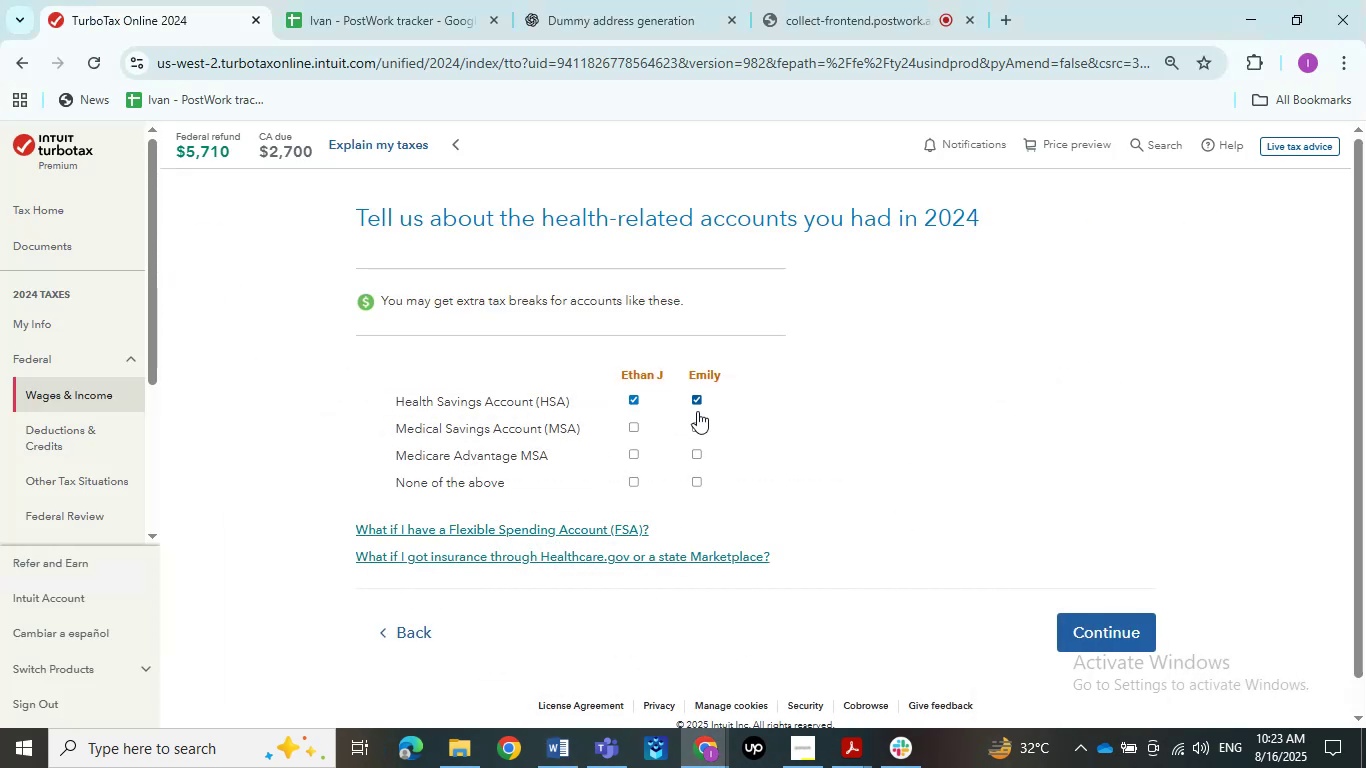 
left_click([697, 429])
 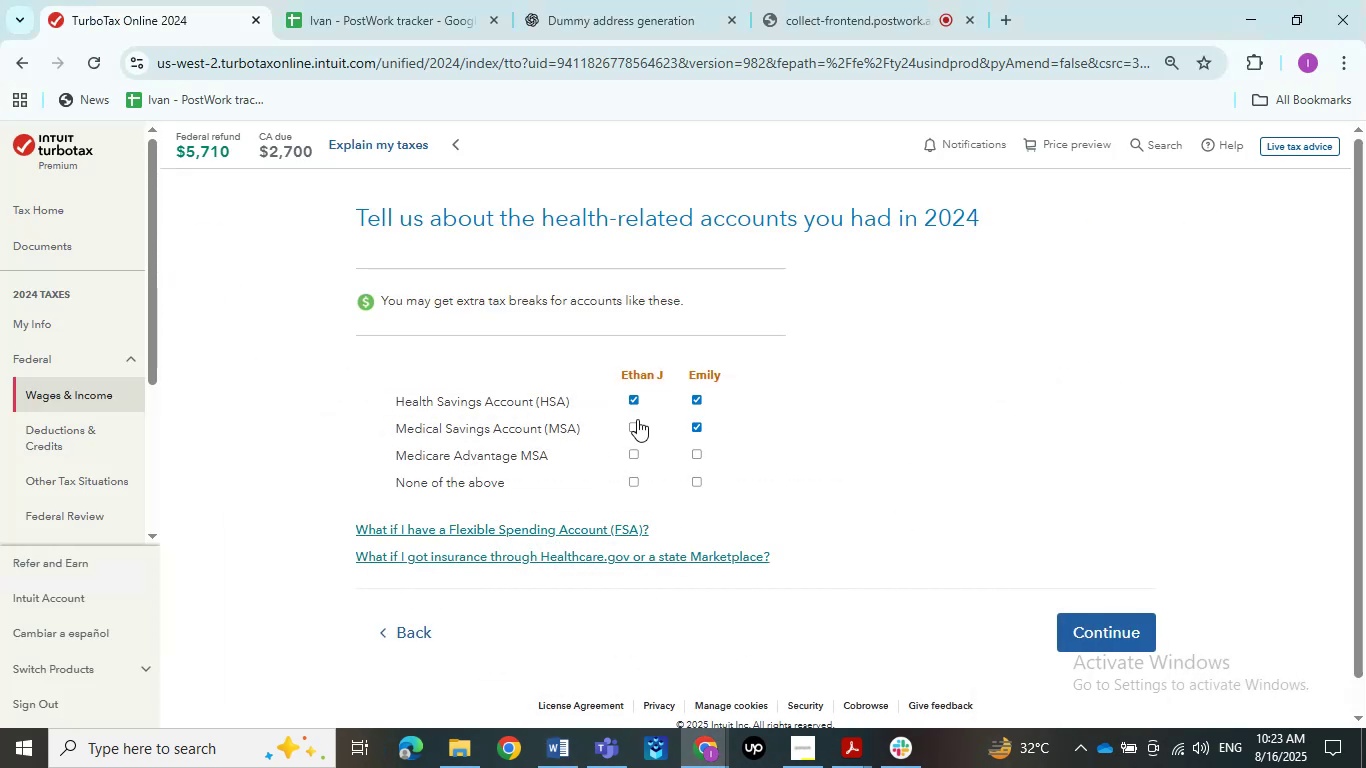 
left_click([635, 428])
 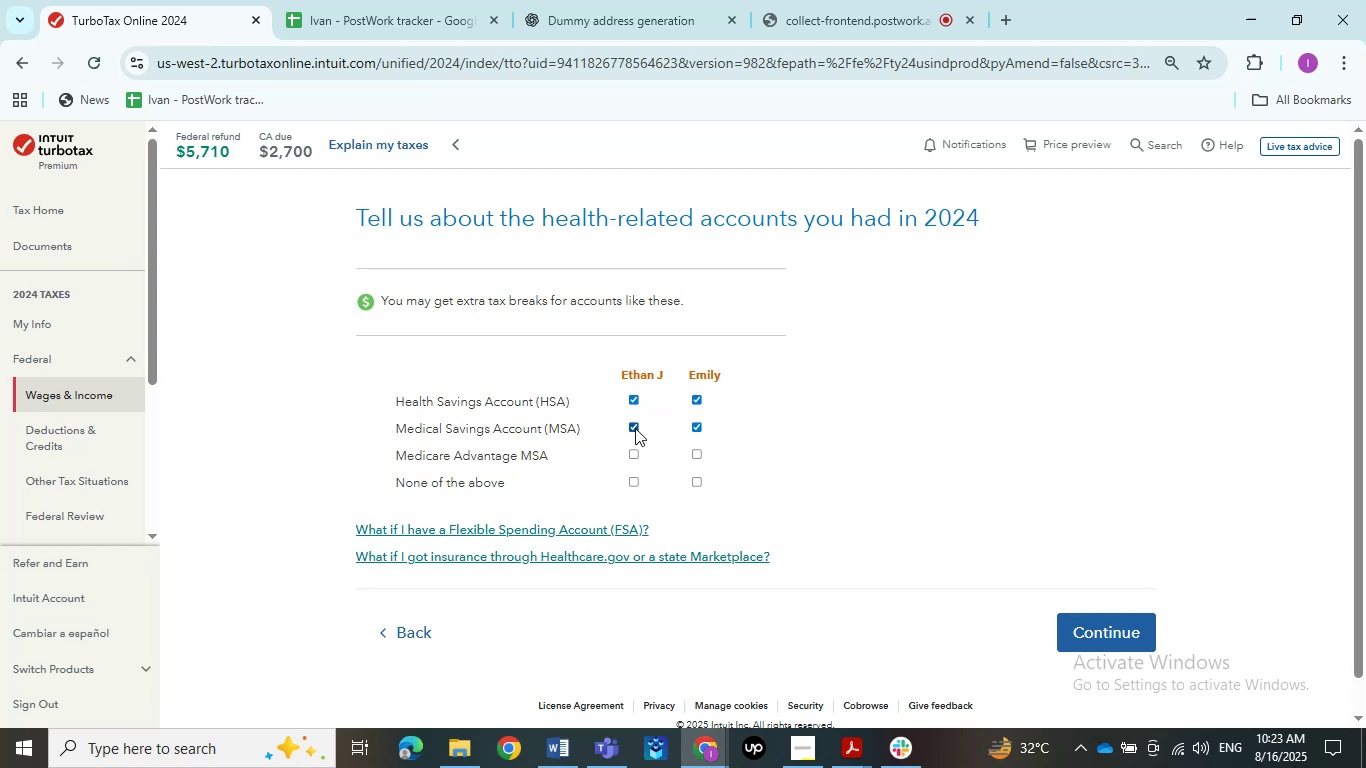 
left_click([636, 450])
 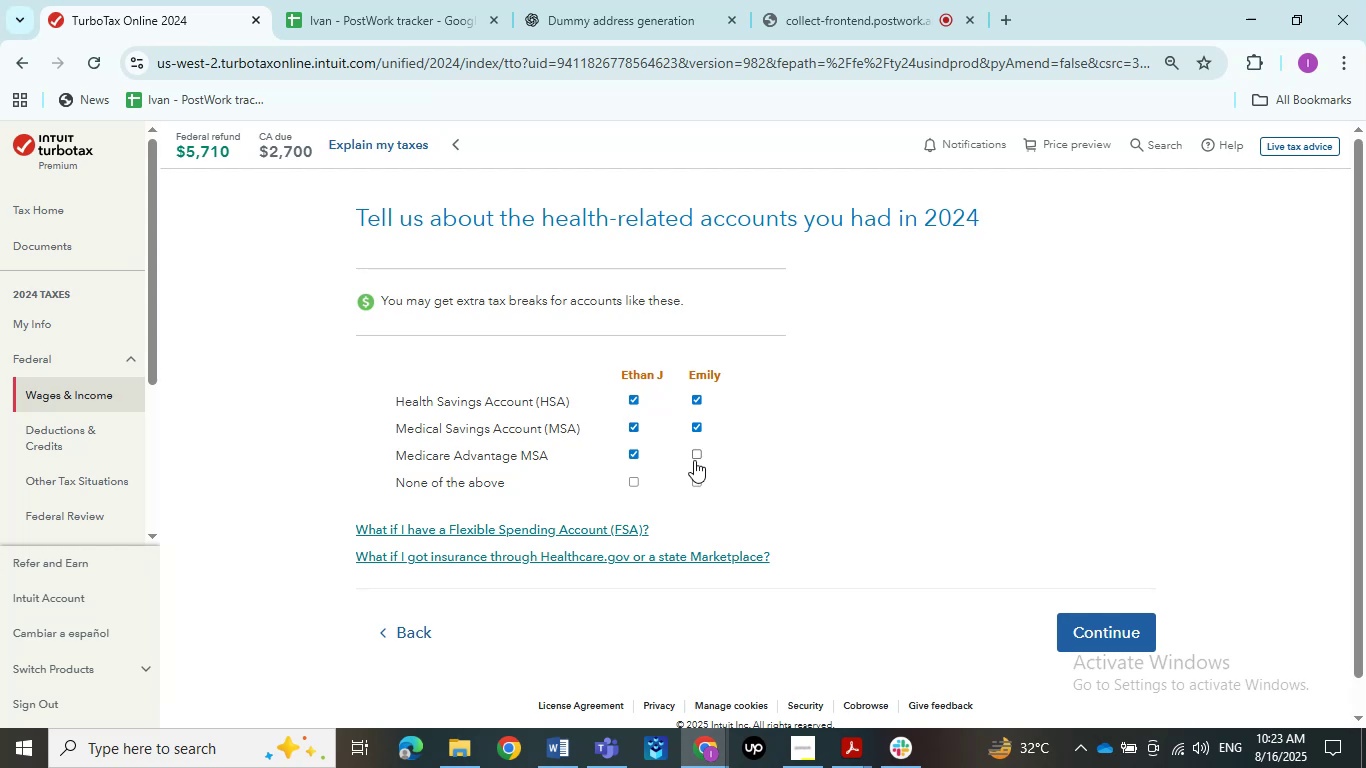 
left_click([695, 459])
 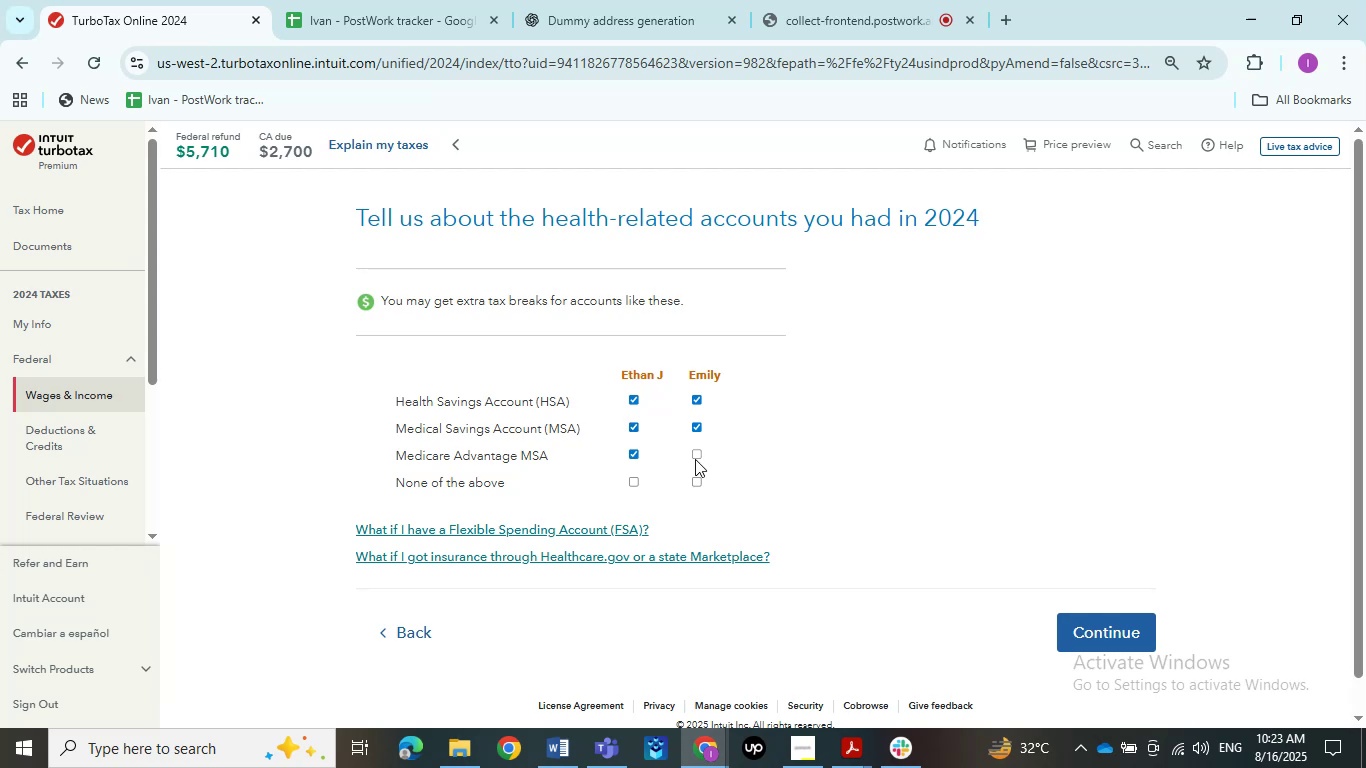 
left_click_drag(start_coordinate=[782, 456], to_coordinate=[825, 476])
 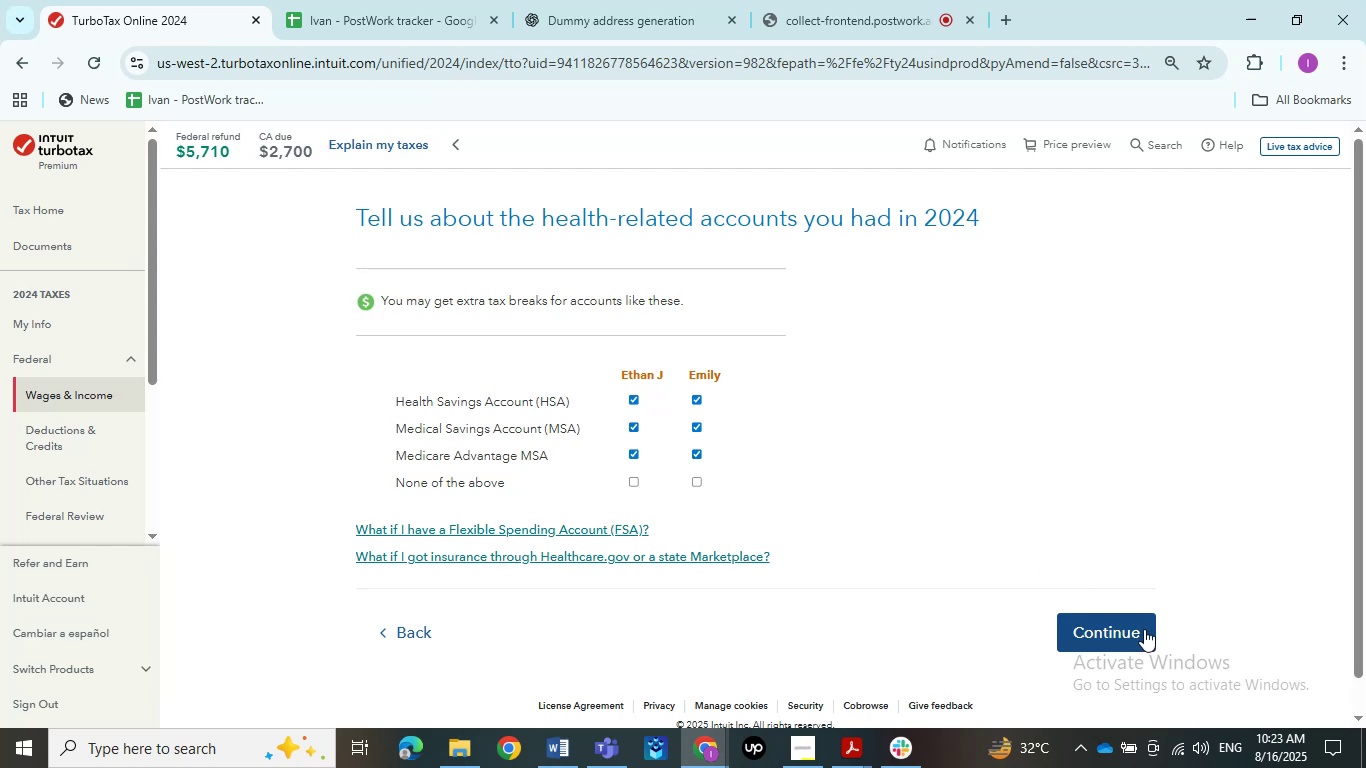 
left_click([1148, 627])
 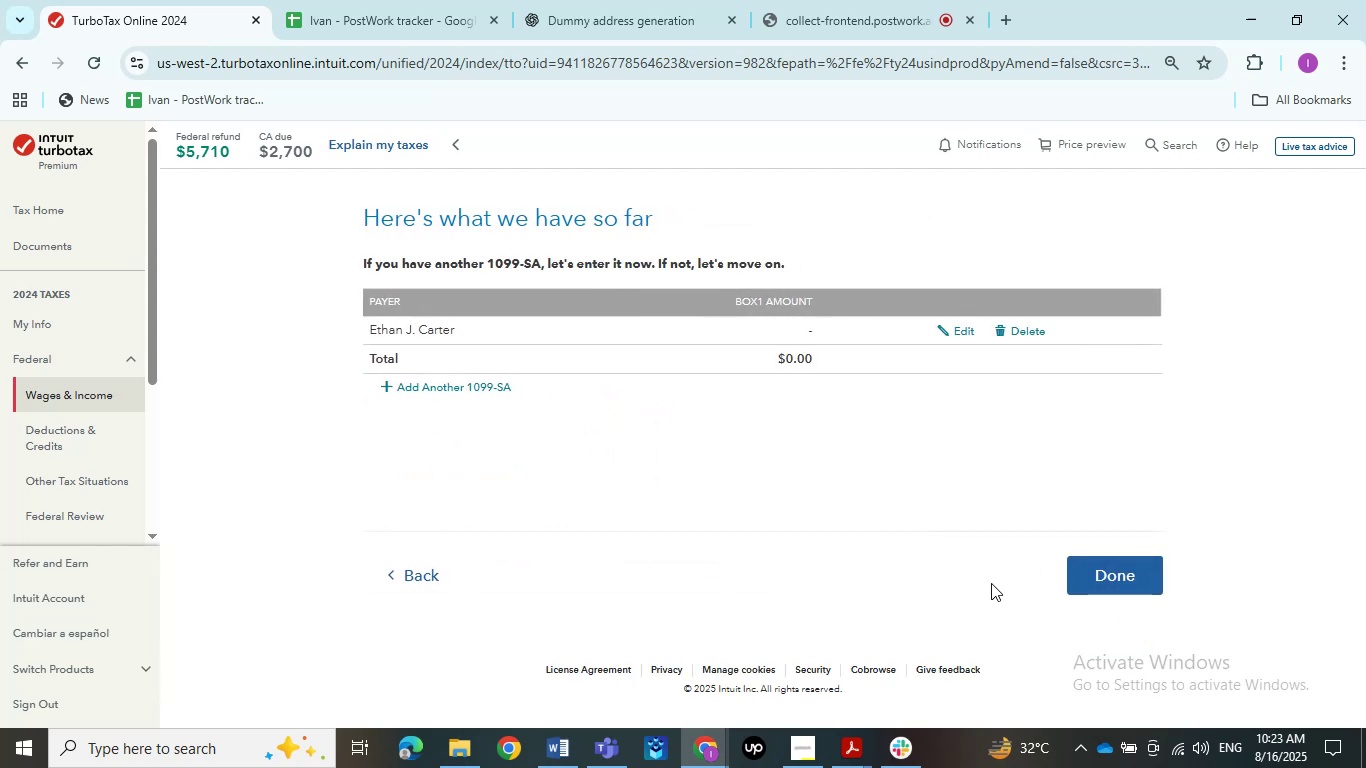 
left_click([1070, 583])
 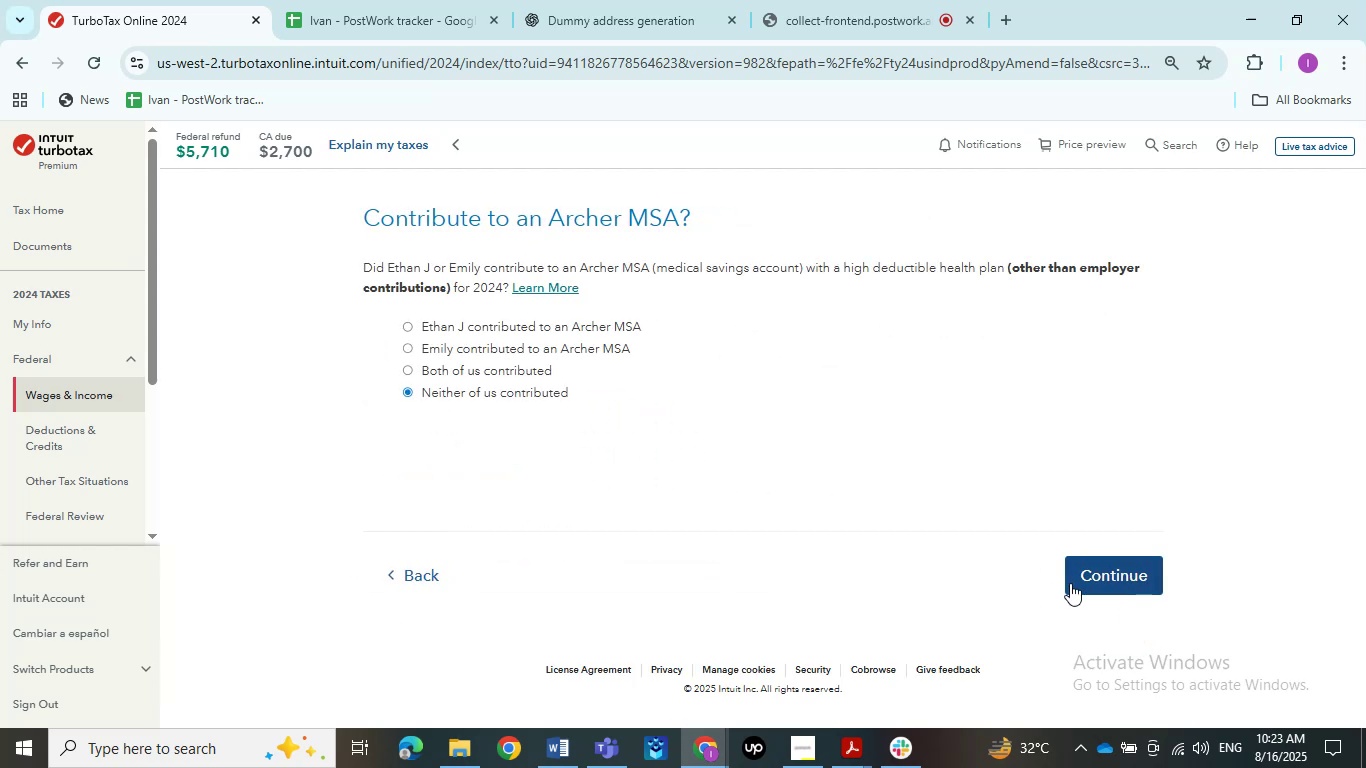 
left_click([1086, 574])
 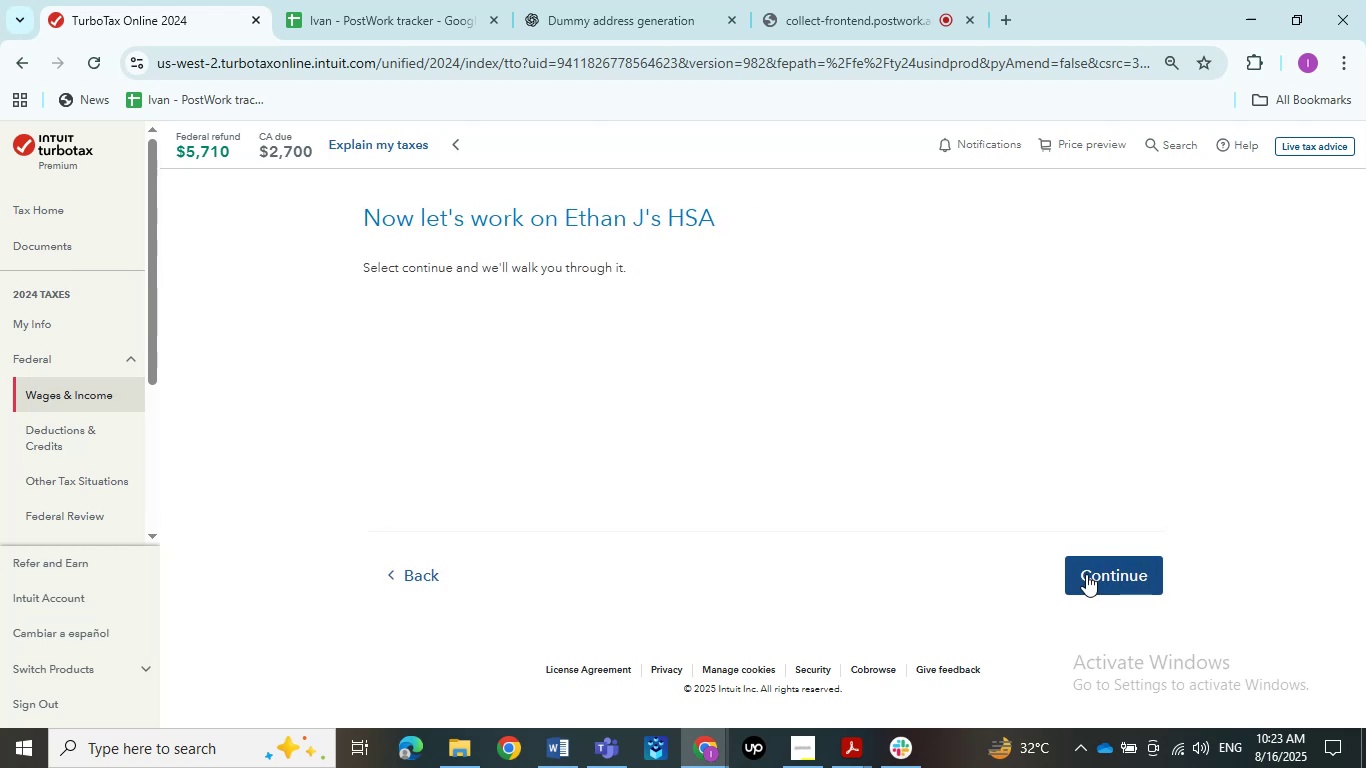 
left_click([1086, 574])
 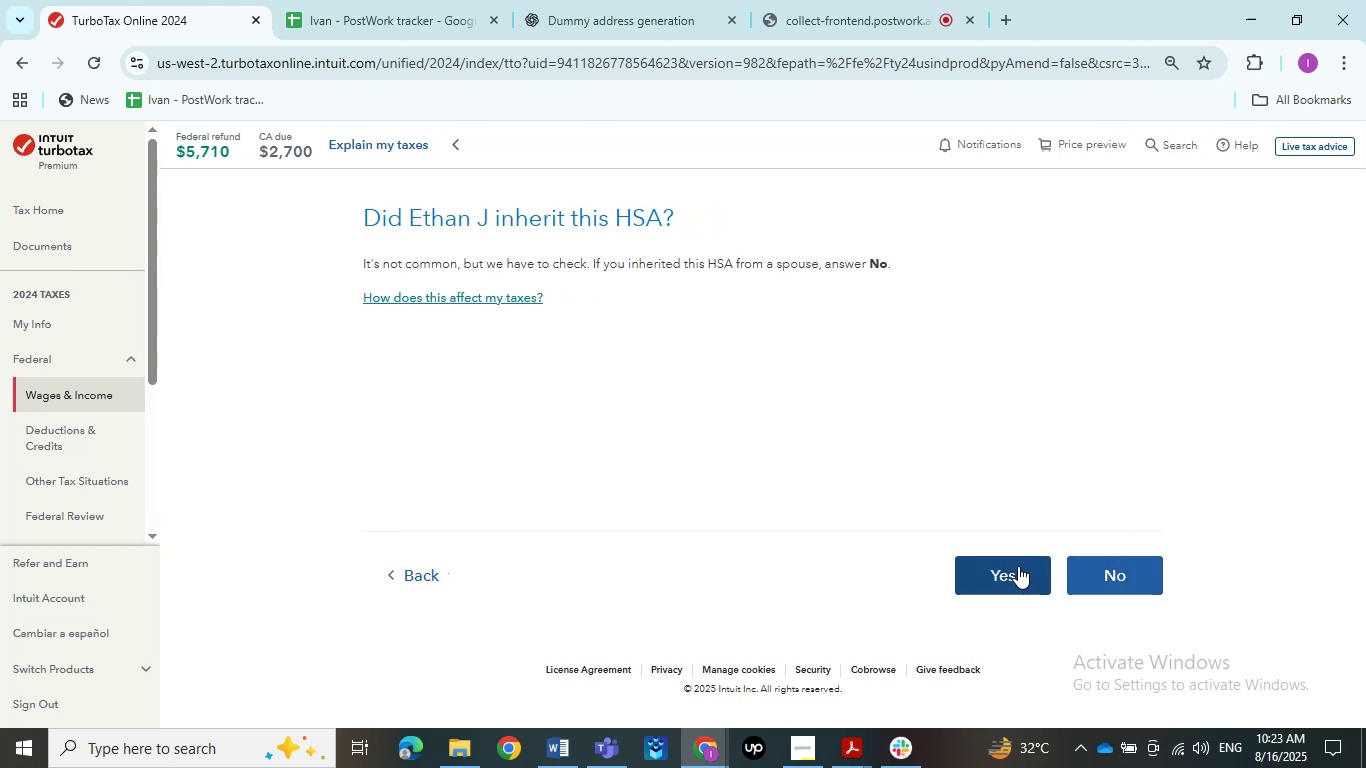 
double_click([1035, 580])
 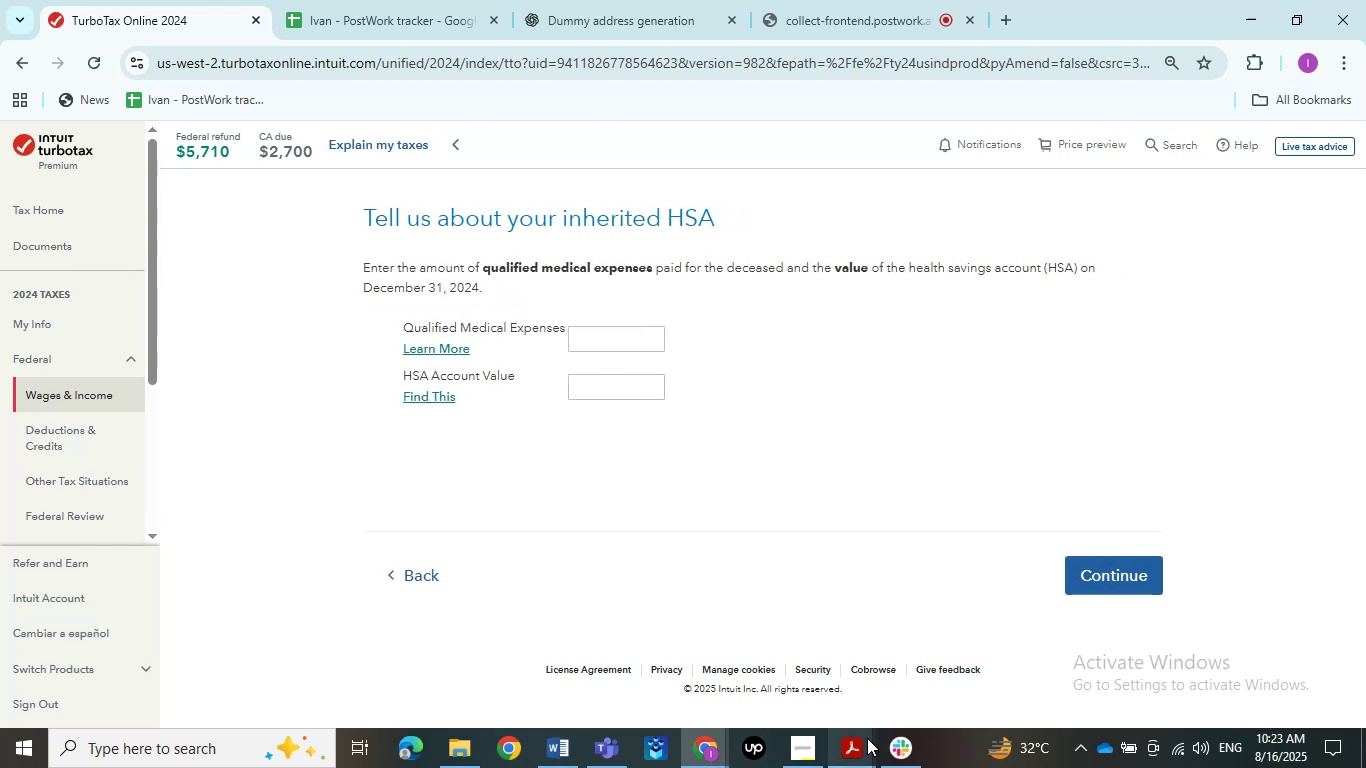 
wait(5.07)
 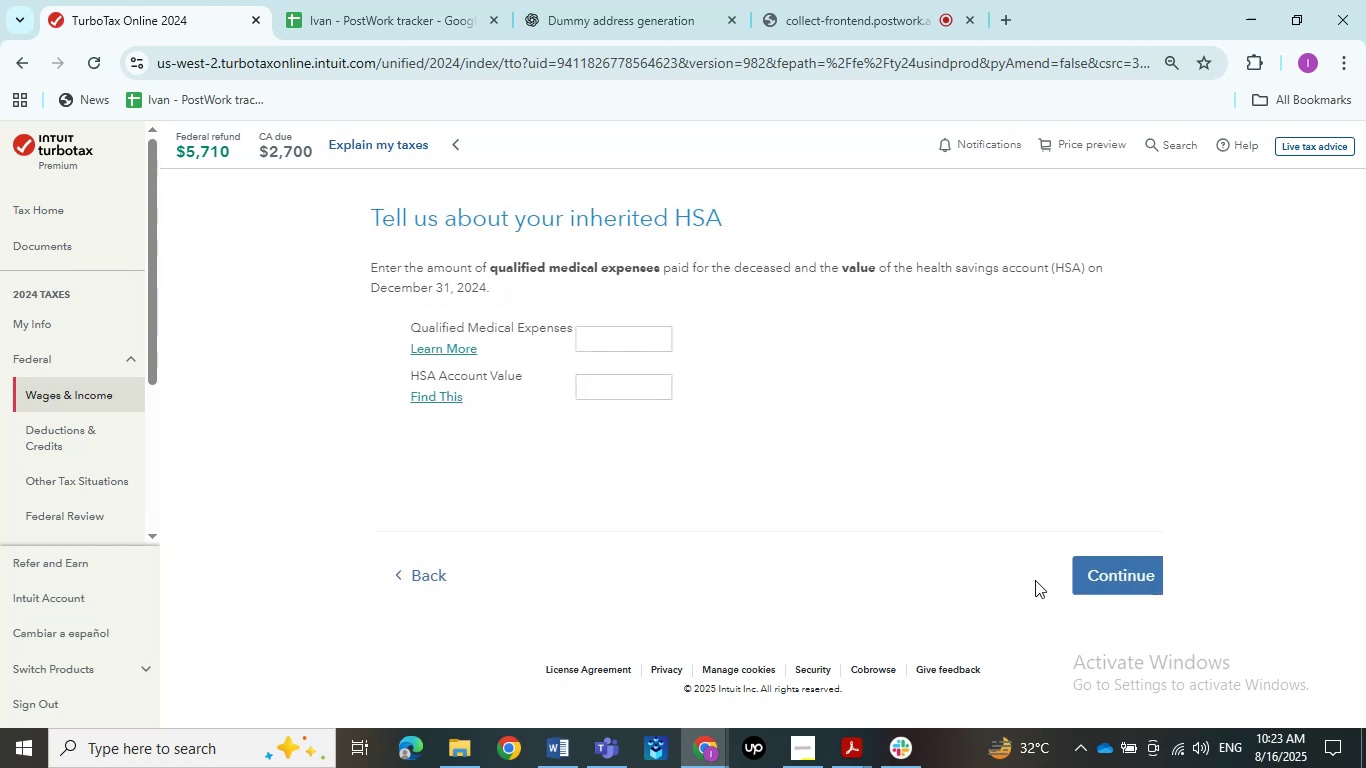 
left_click([677, 636])
 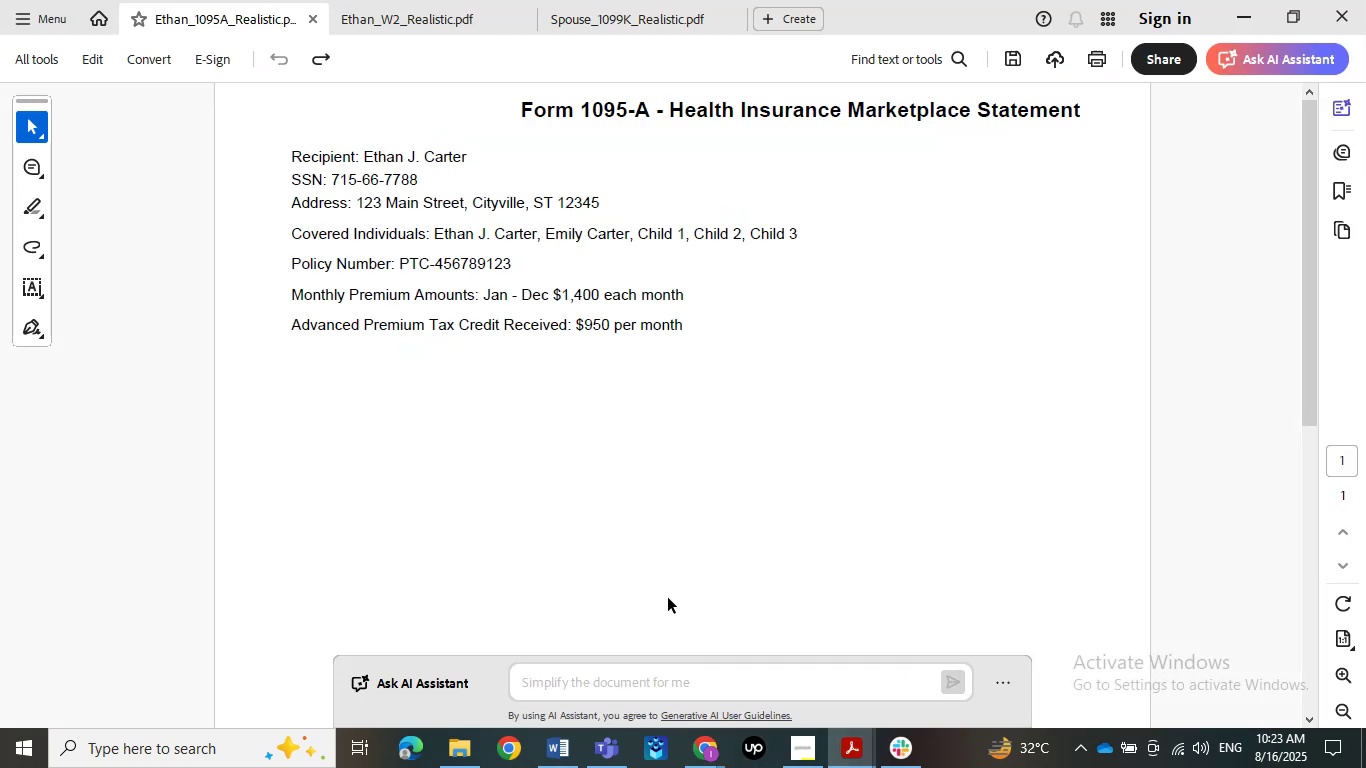 
mouse_move([1326, 0])
 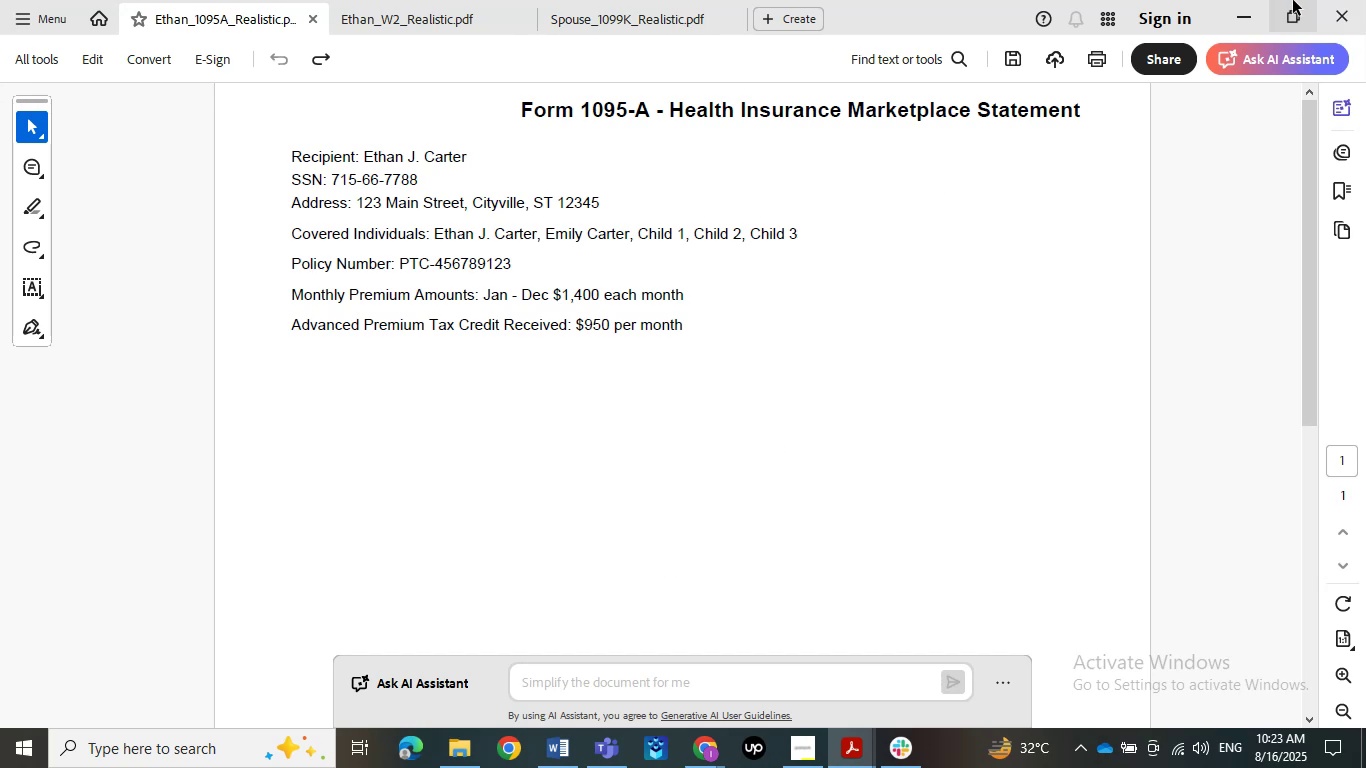 
left_click([1246, 1])
 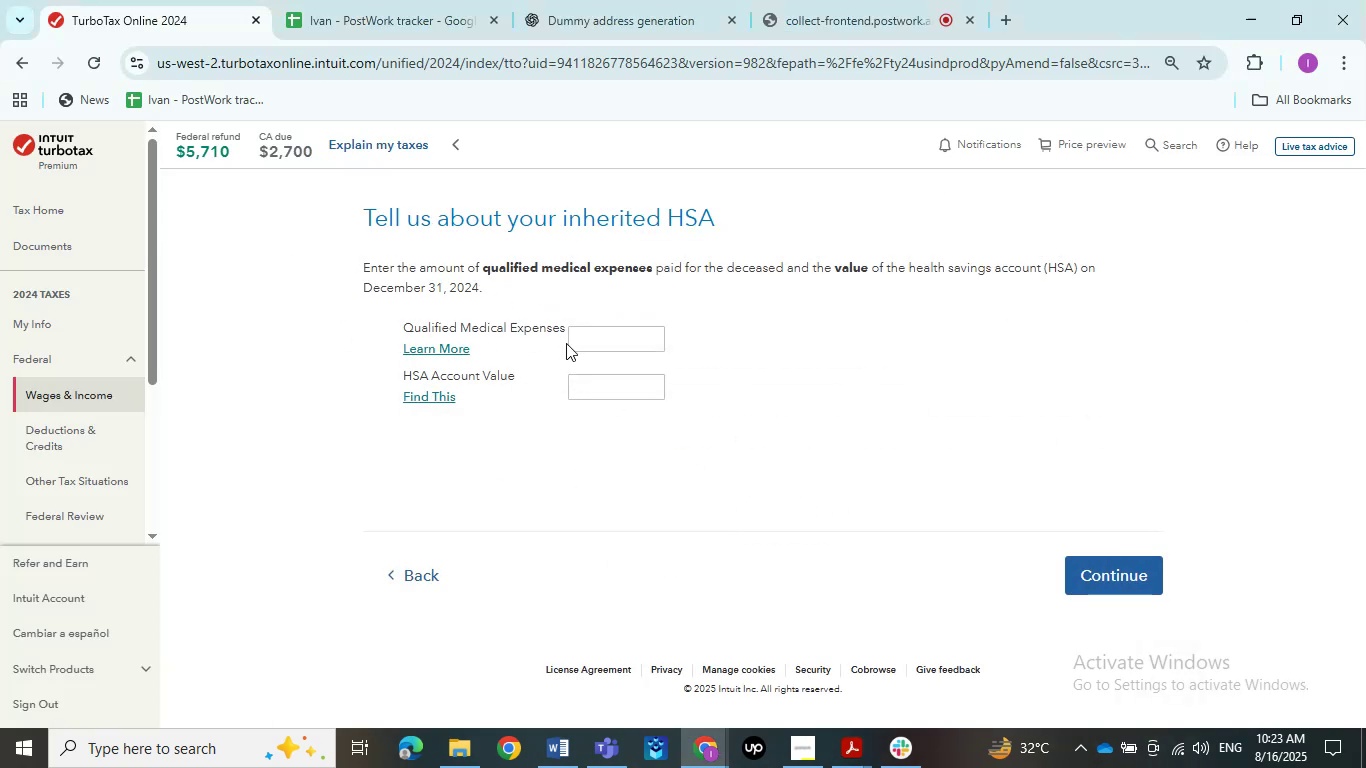 
left_click([569, 349])
 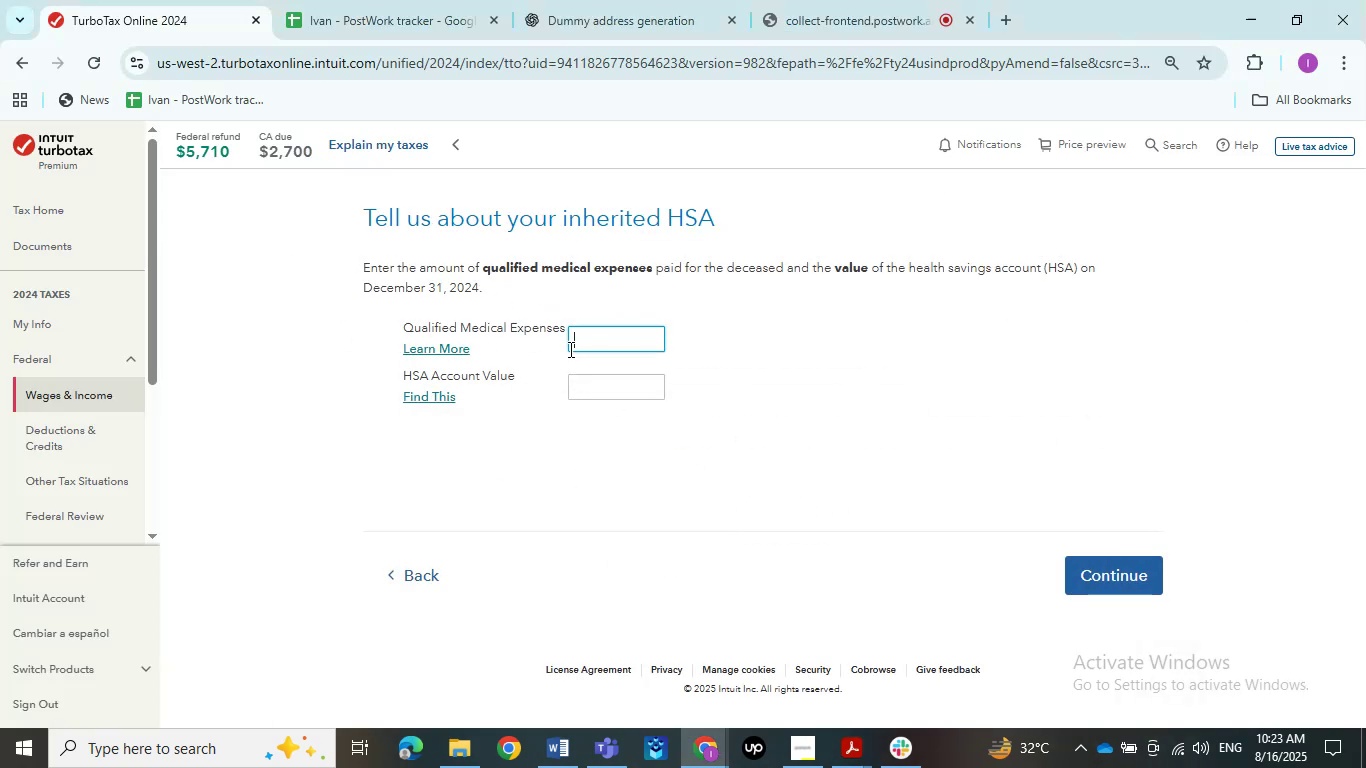 
key(Numpad4)
 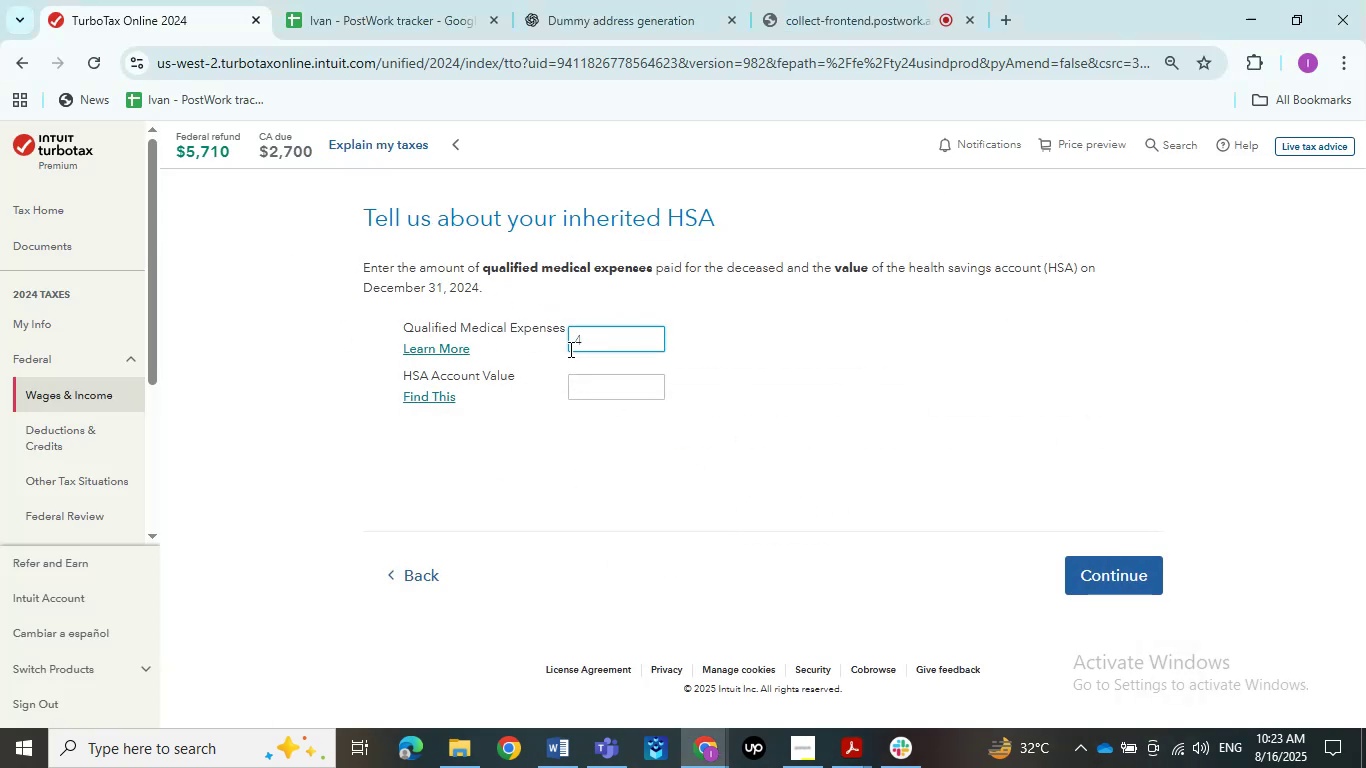 
key(Backspace)
 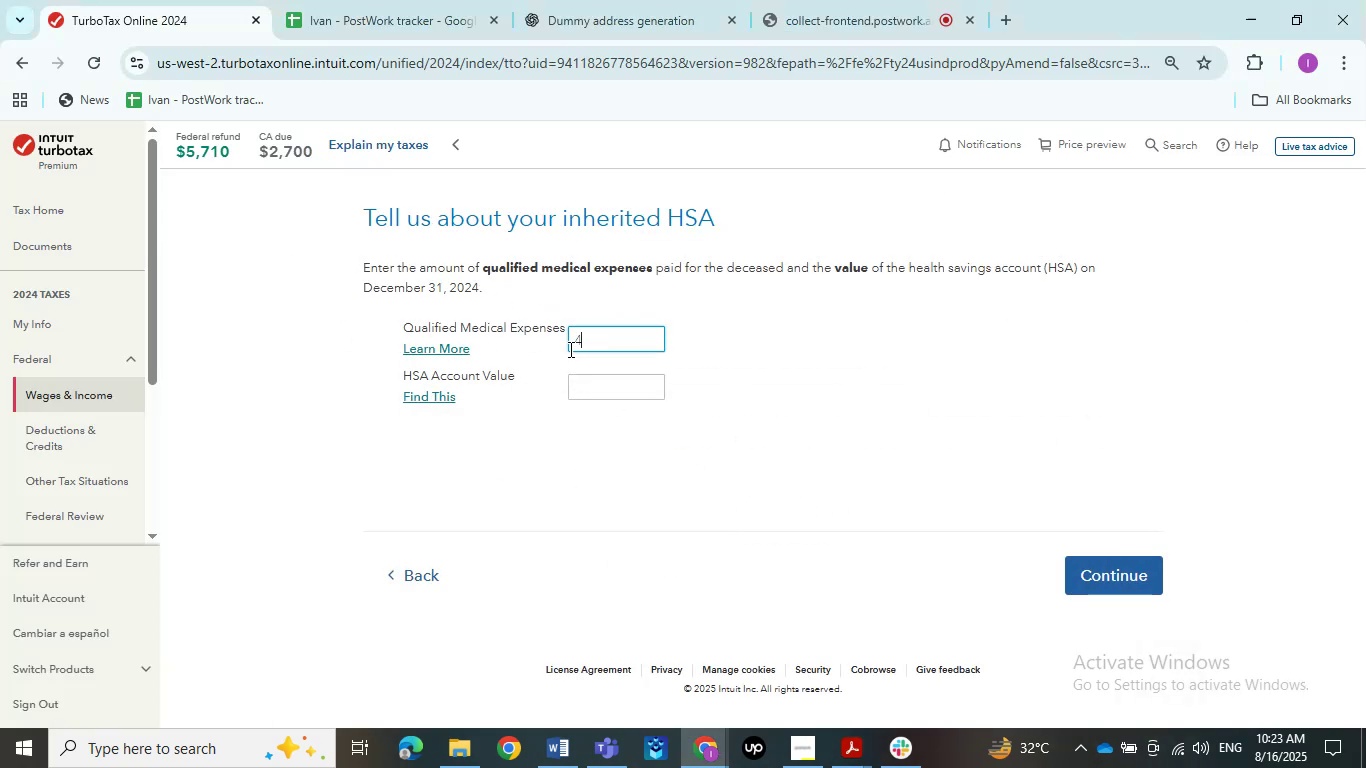 
key(Numpad1)
 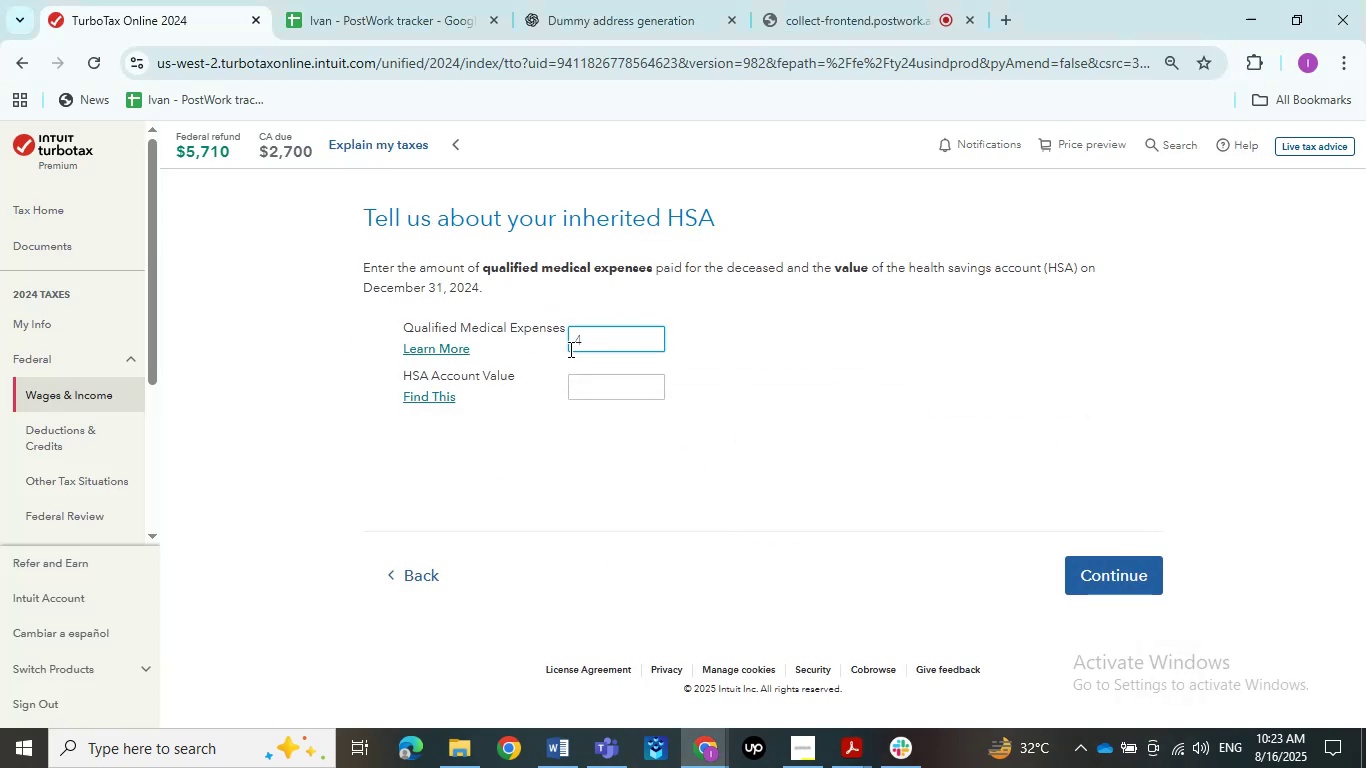 
key(Numpad4)
 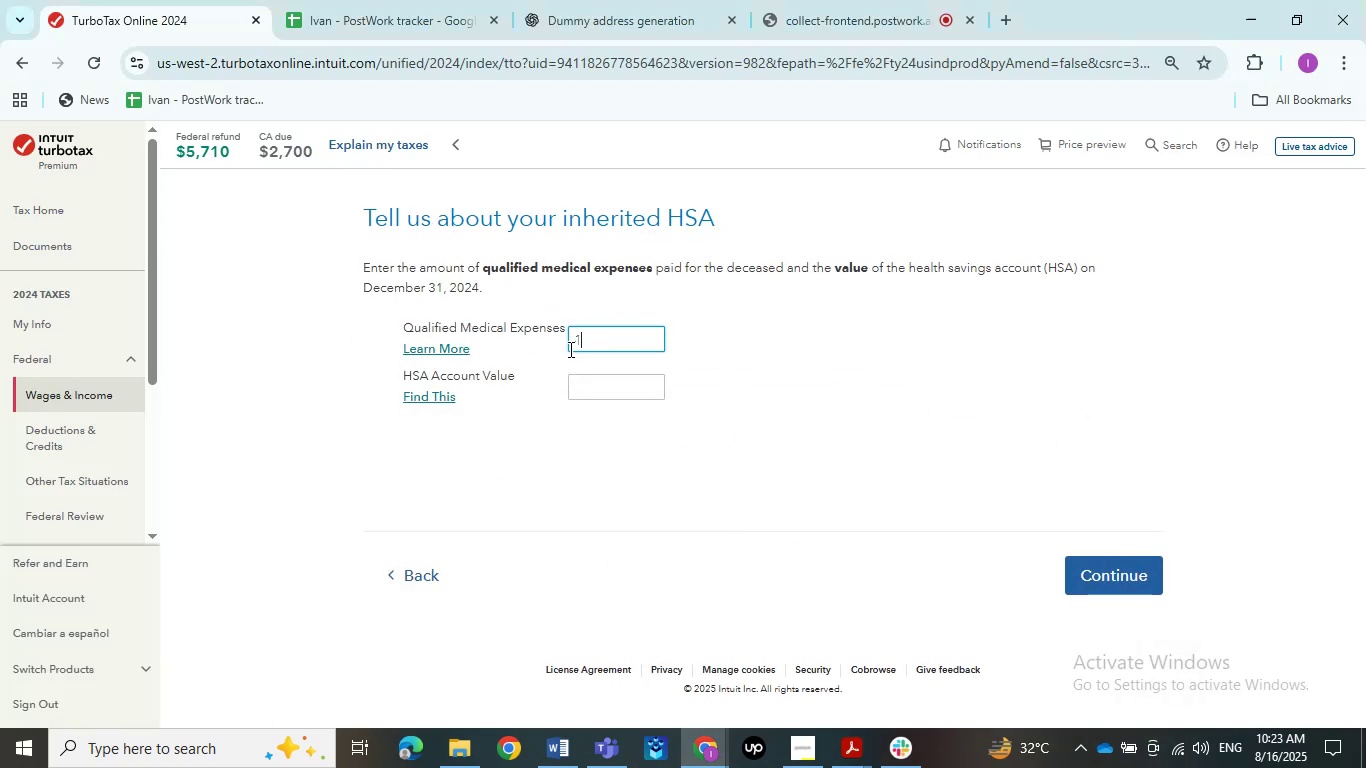 
key(Numpad0)
 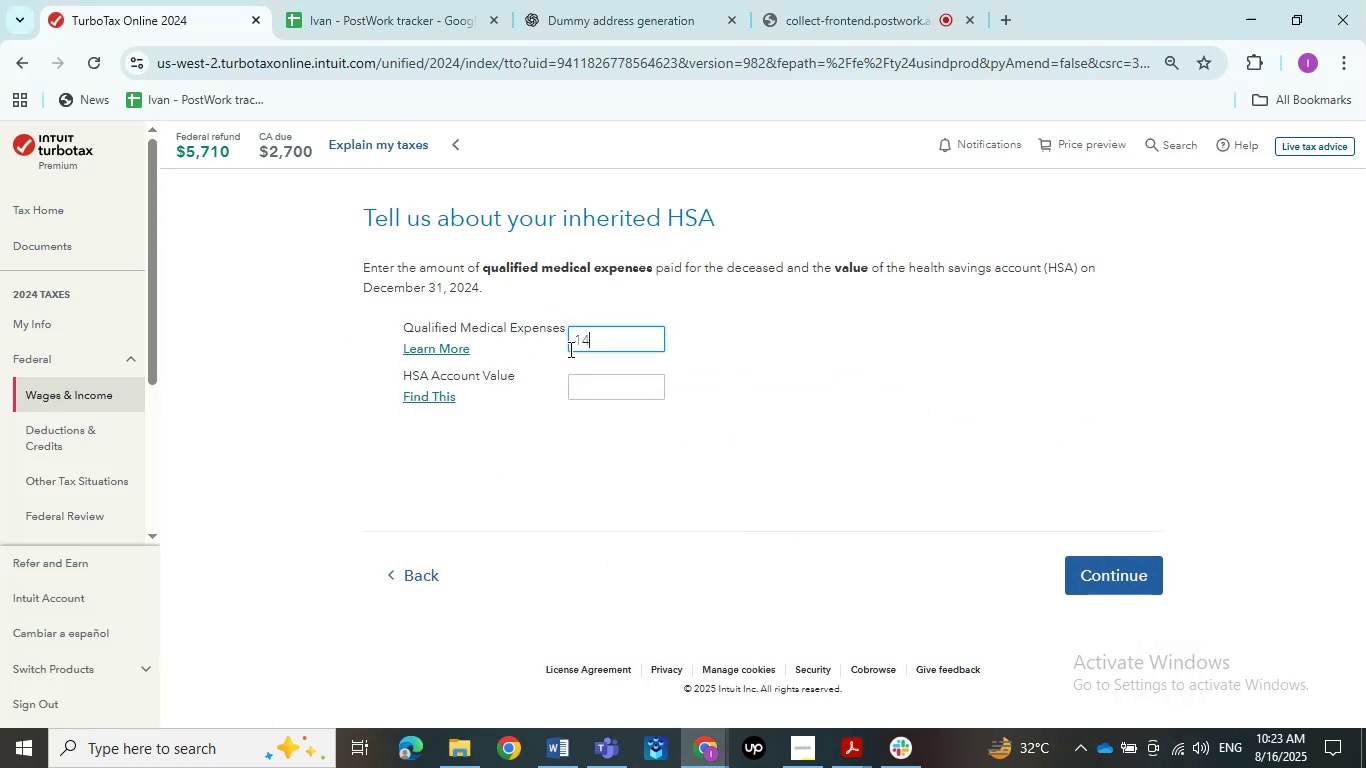 
key(Numpad0)
 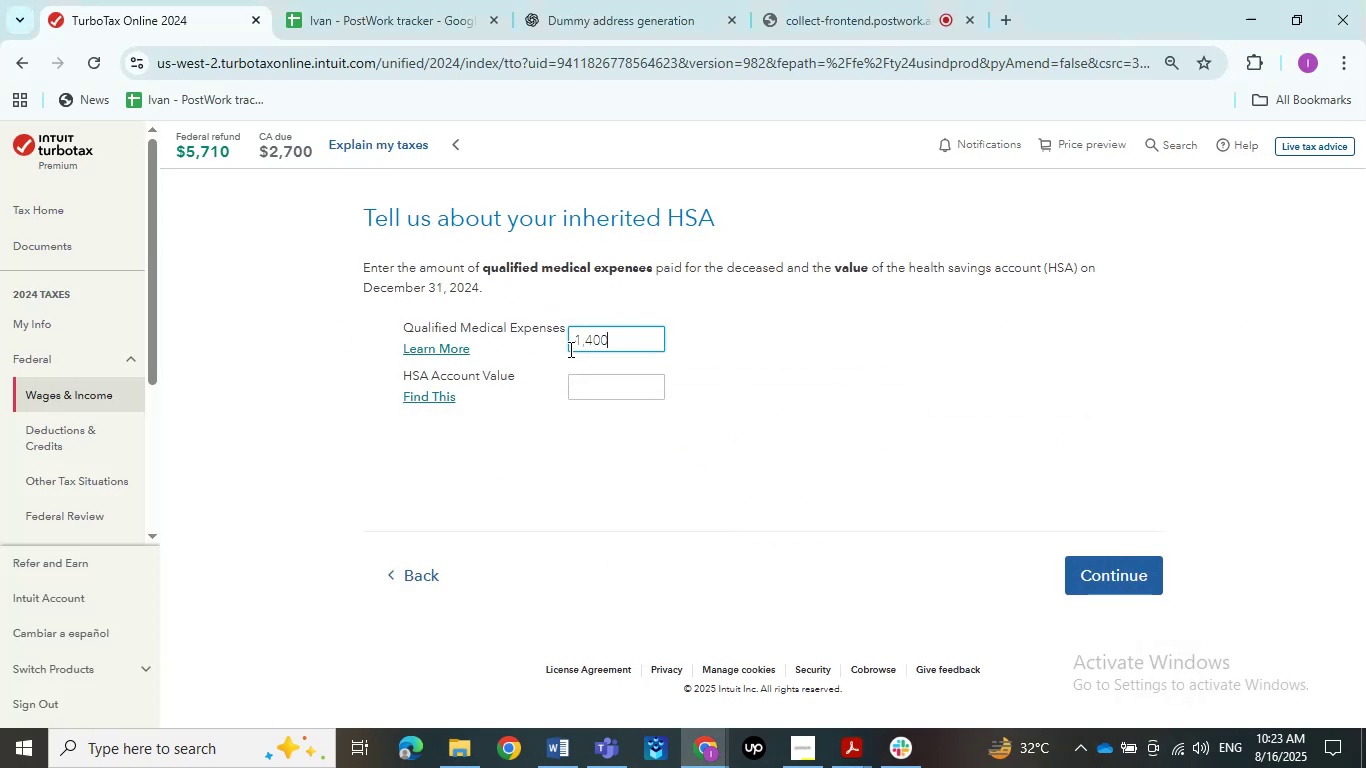 
key(Tab)
 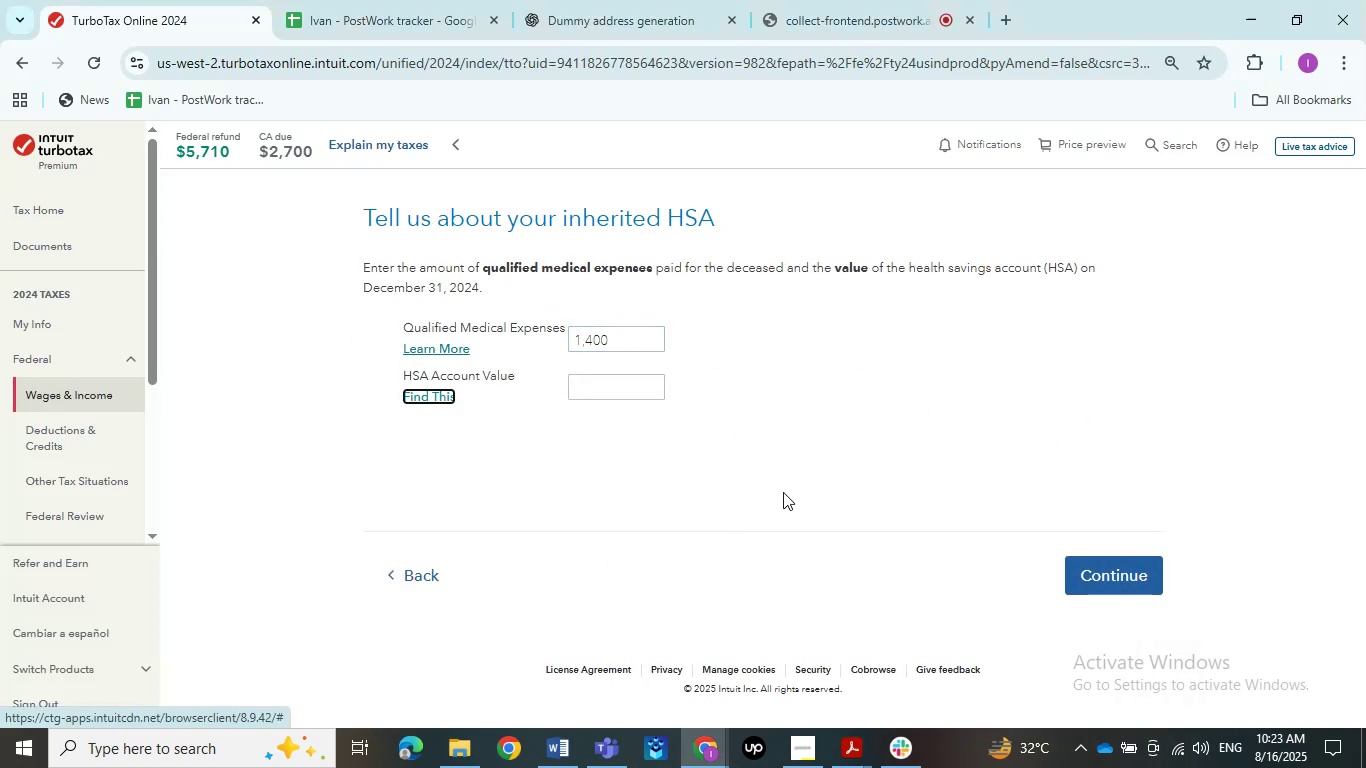 
key(Tab)
 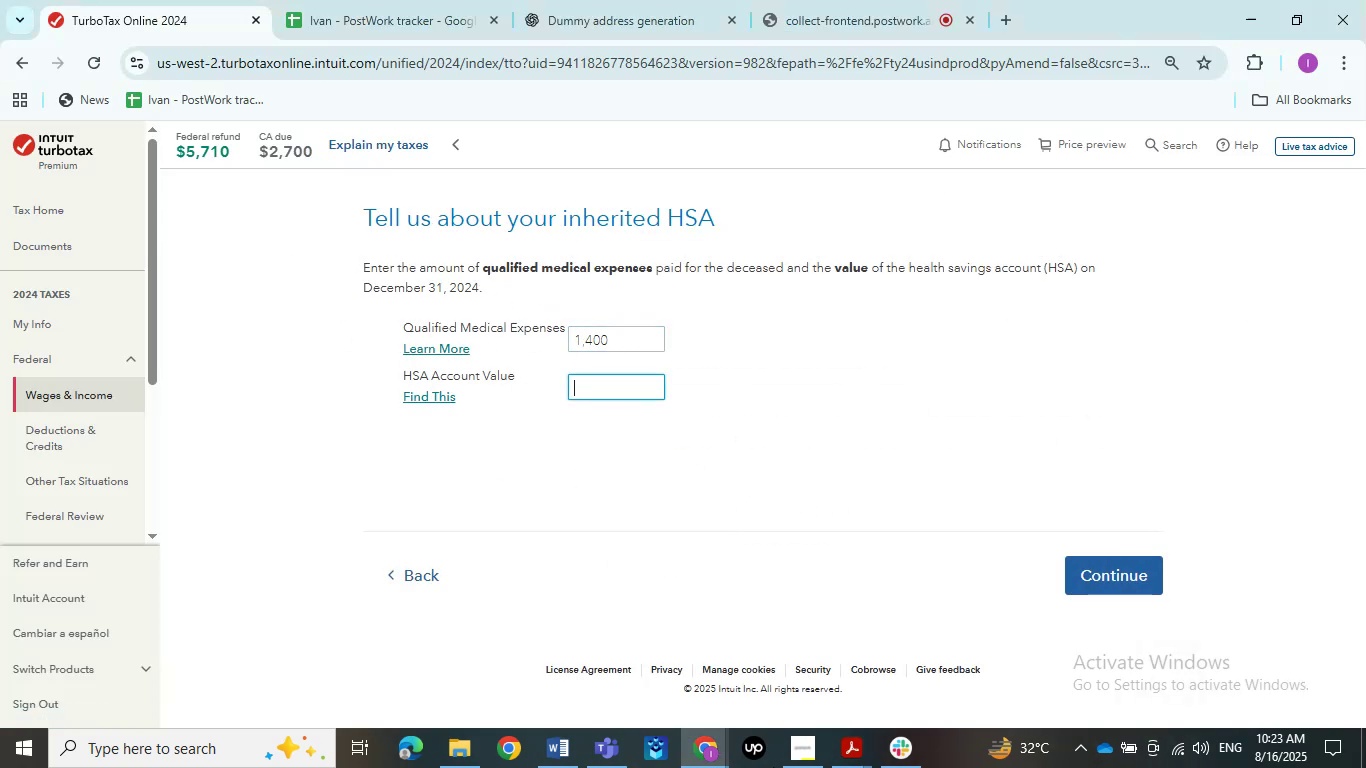 
left_click([844, 755])
 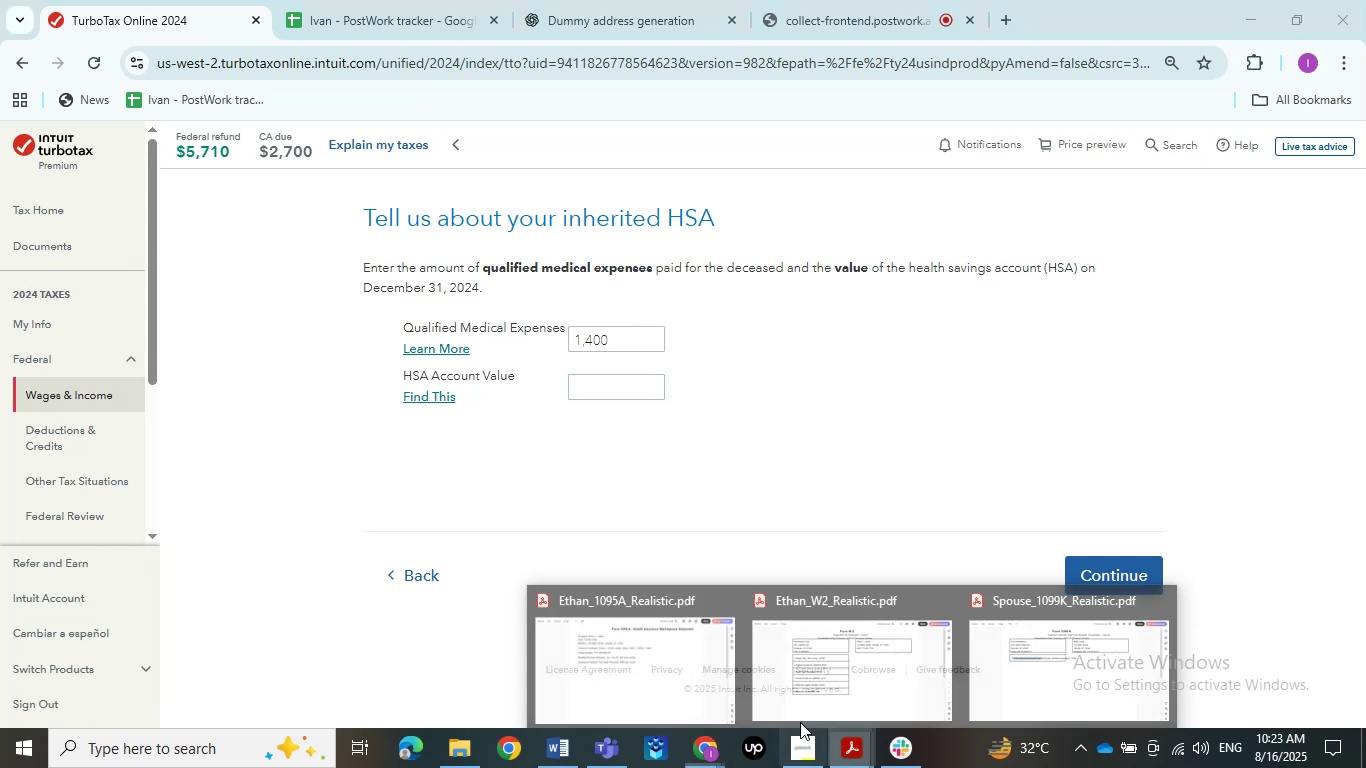 
left_click([672, 695])
 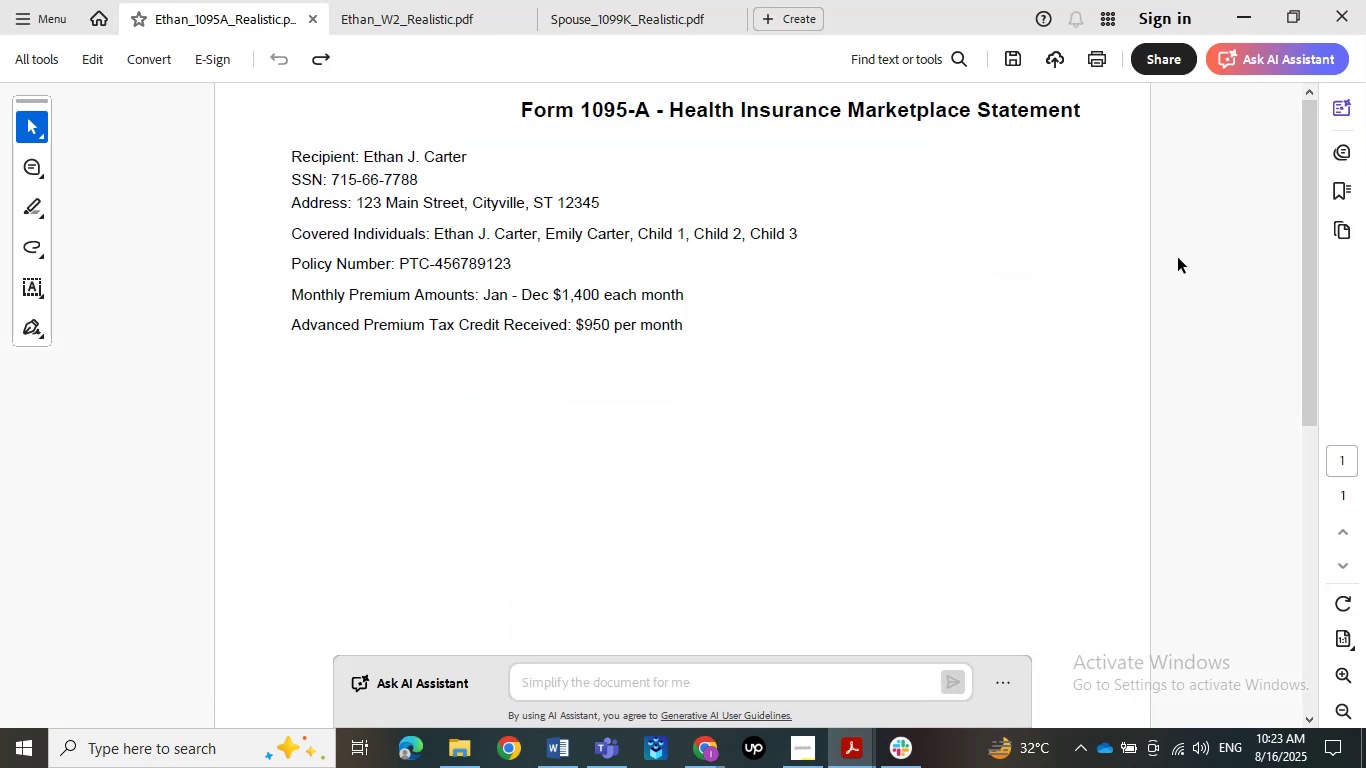 
left_click([1258, 0])
 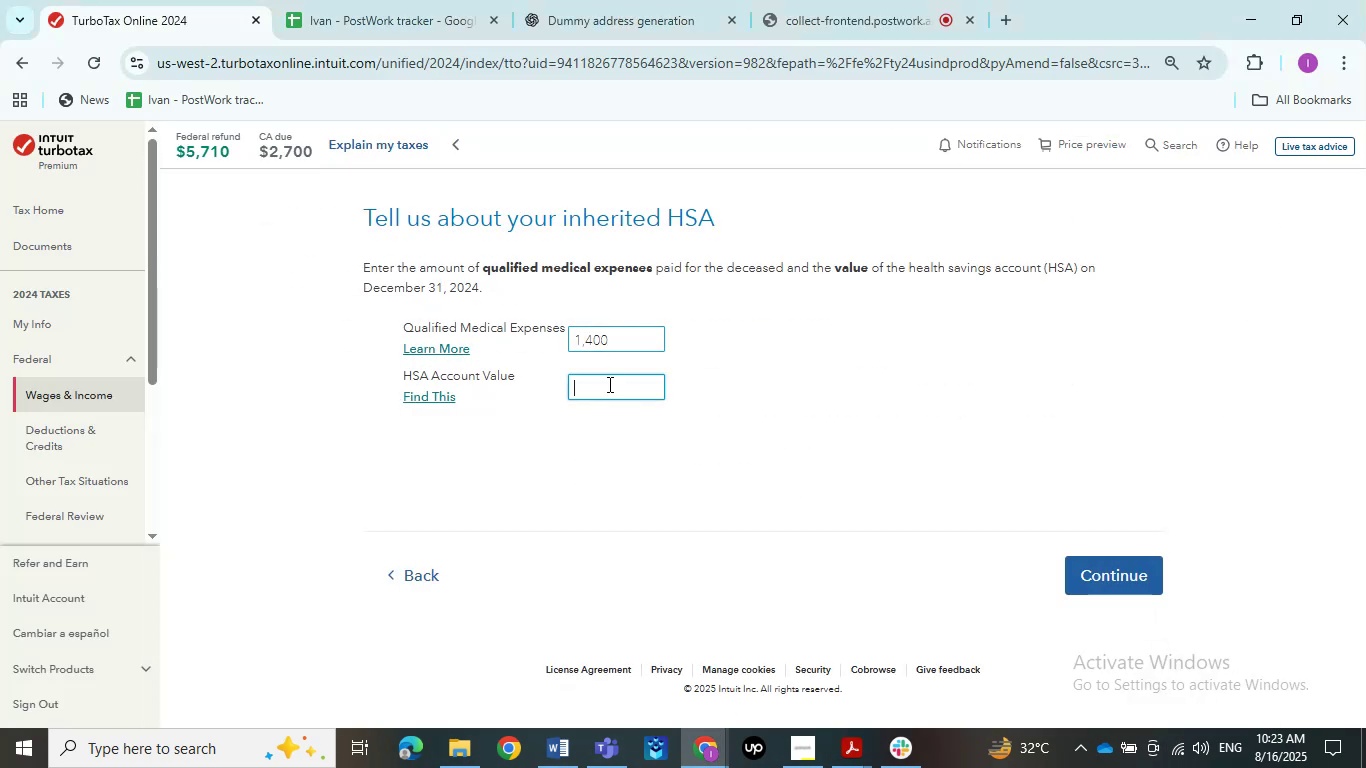 
key(Numpad9)
 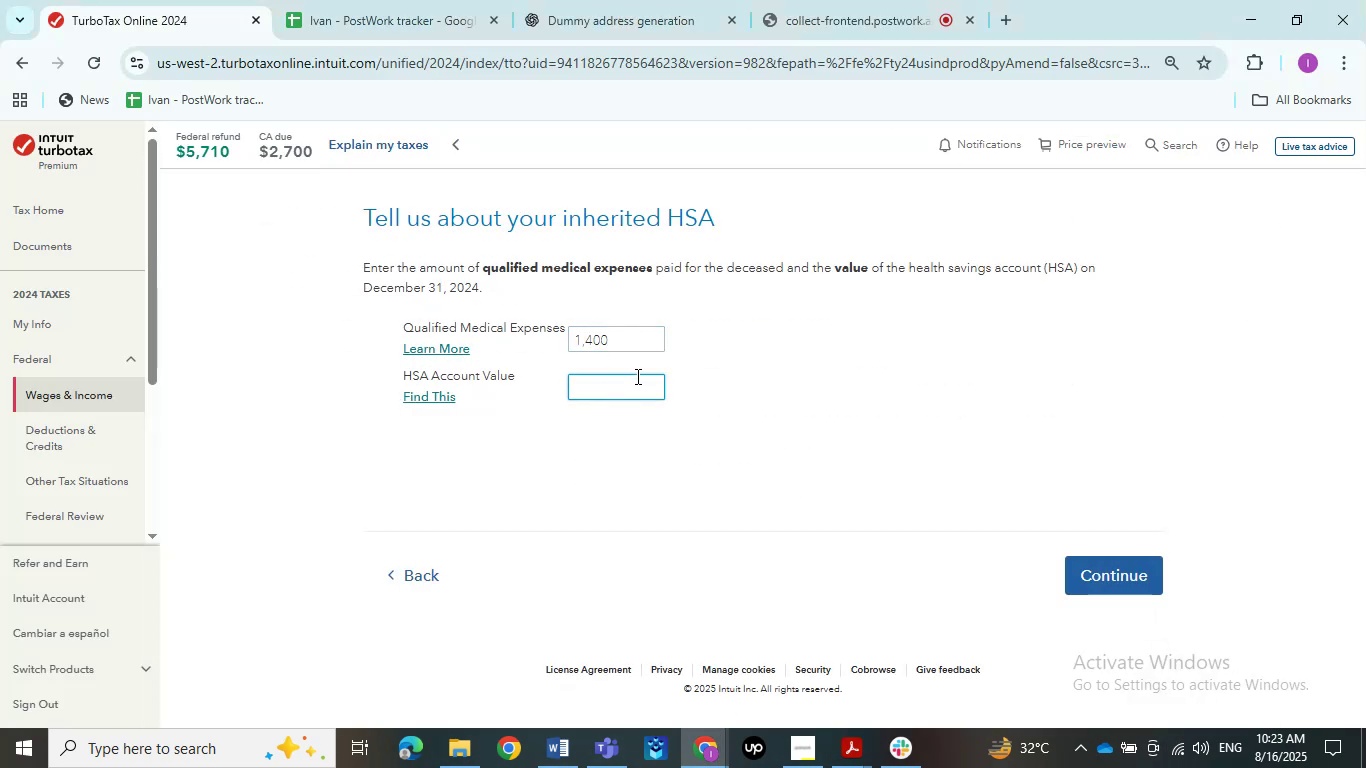 
key(Numpad5)
 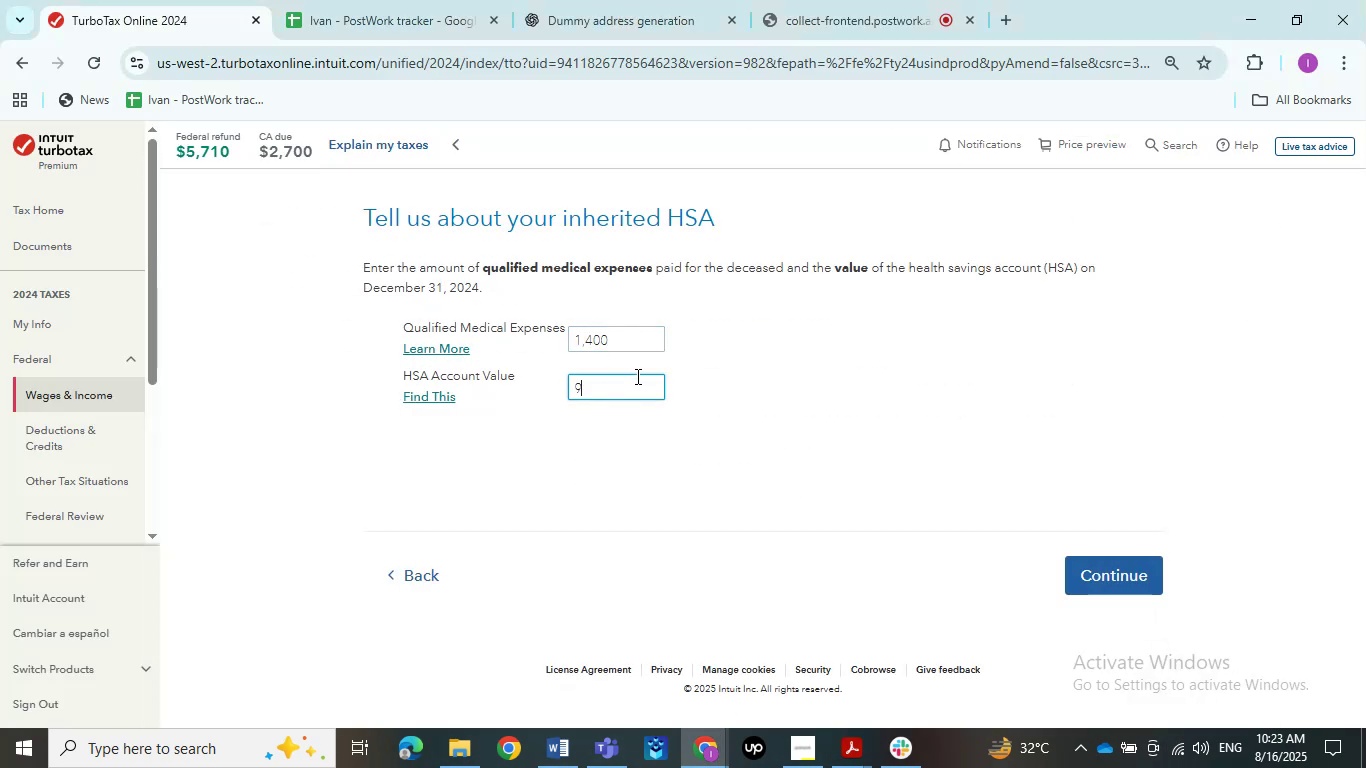 
key(Numpad0)
 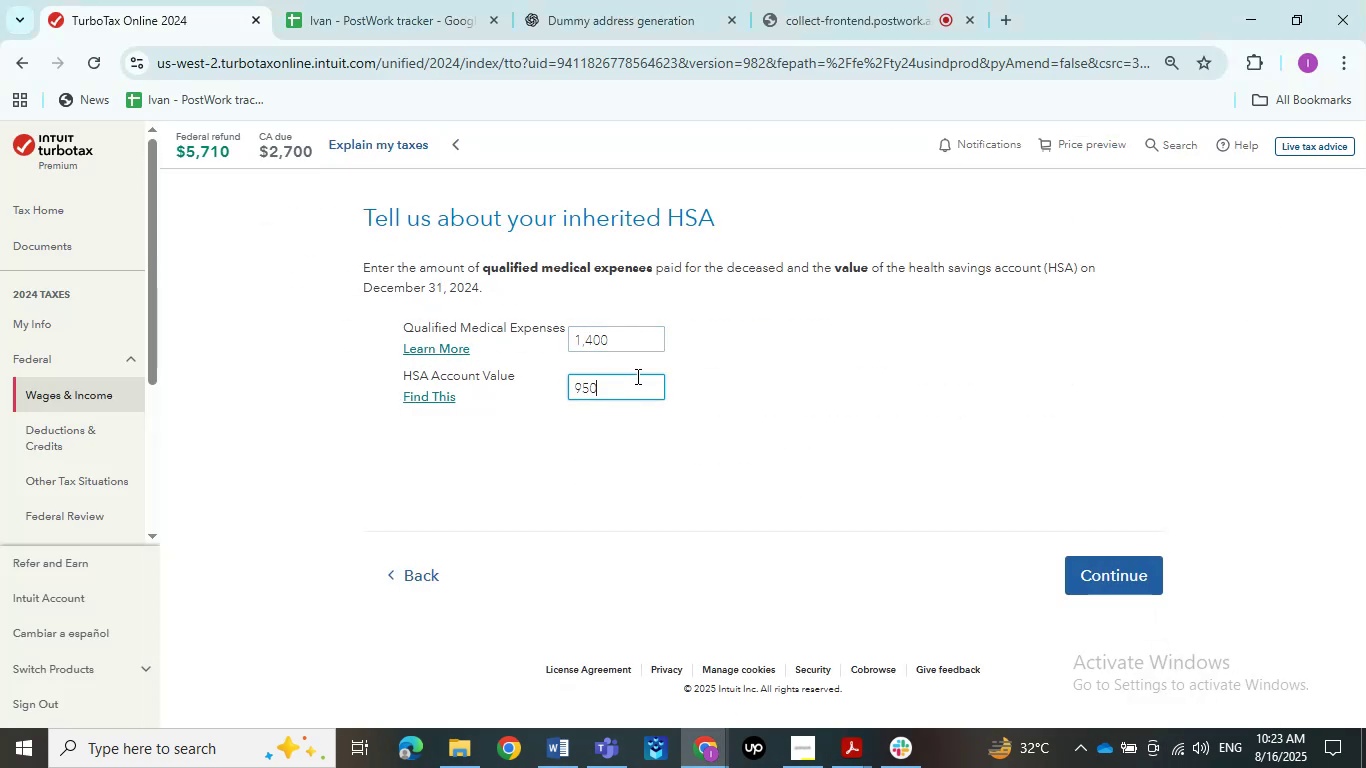 
left_click([858, 376])
 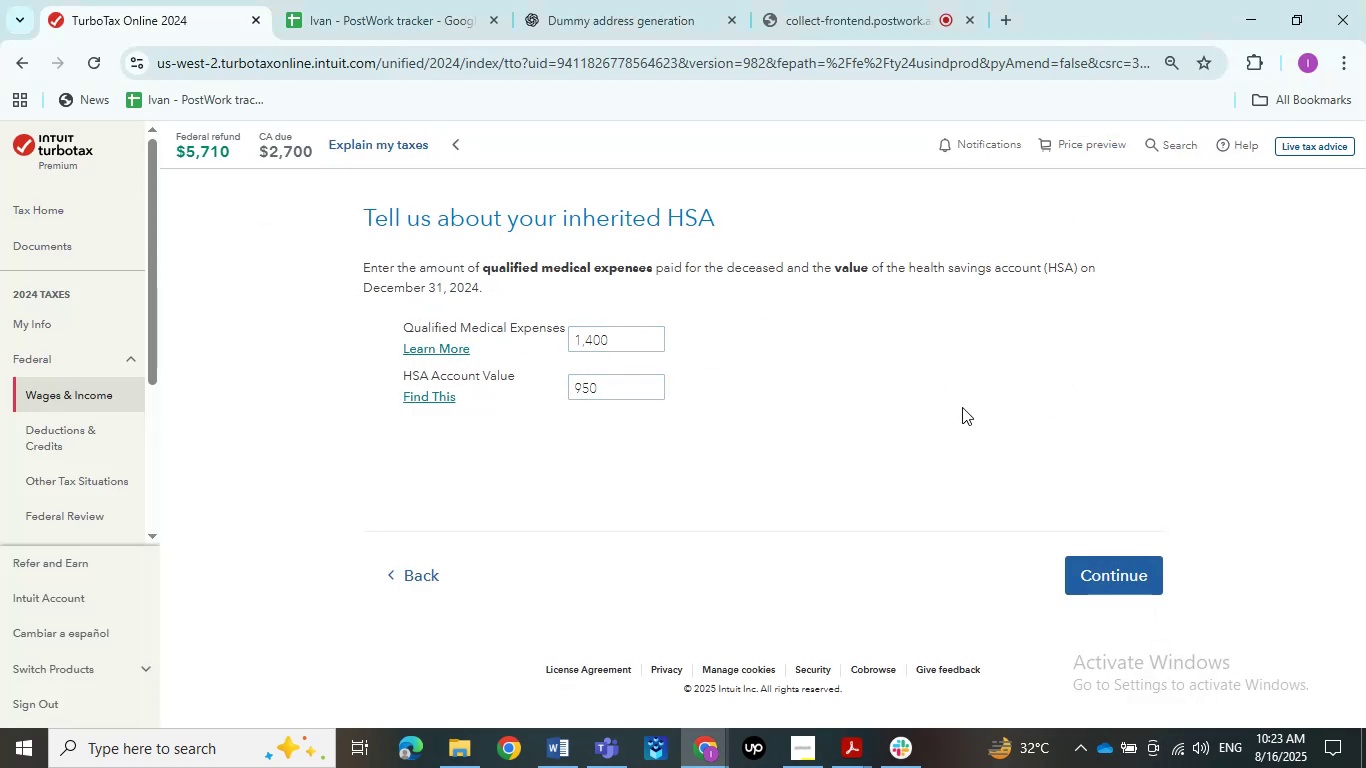 
left_click([1096, 576])
 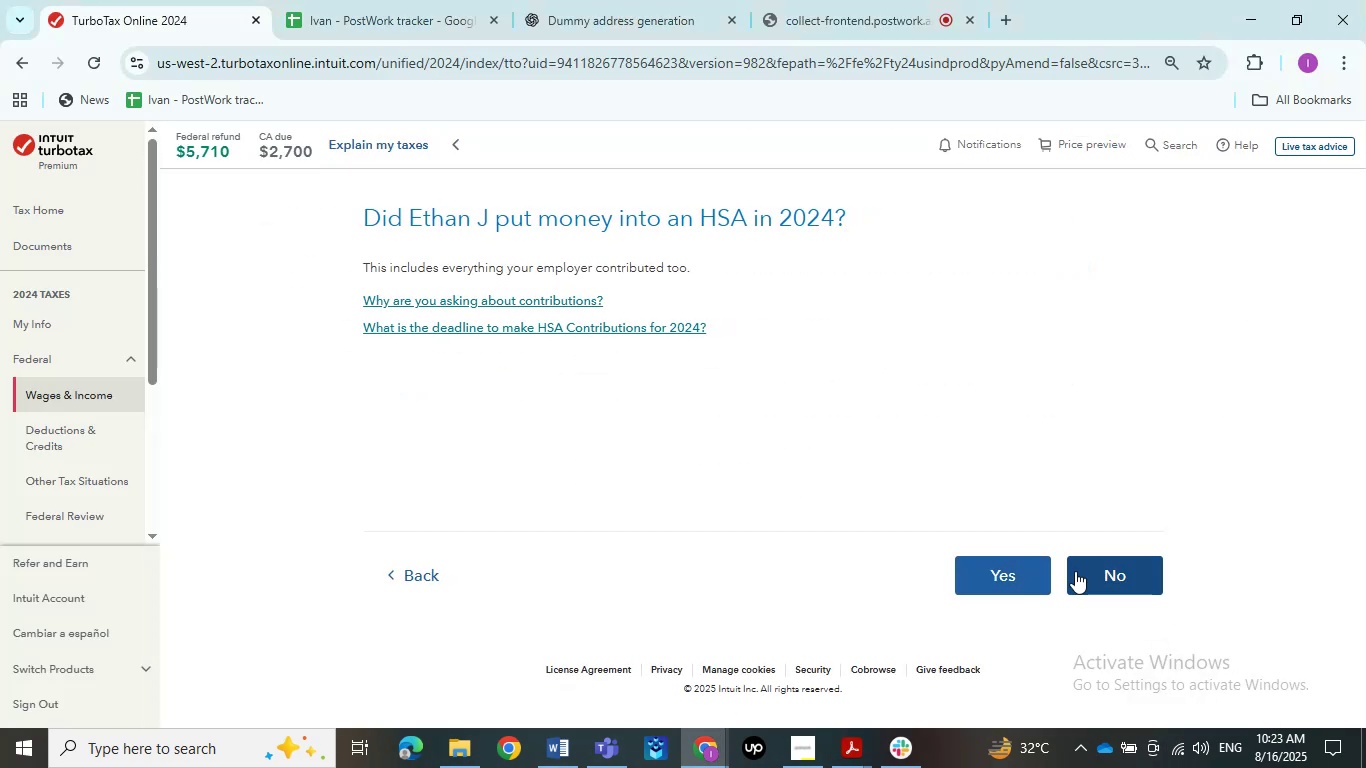 
left_click([1031, 572])
 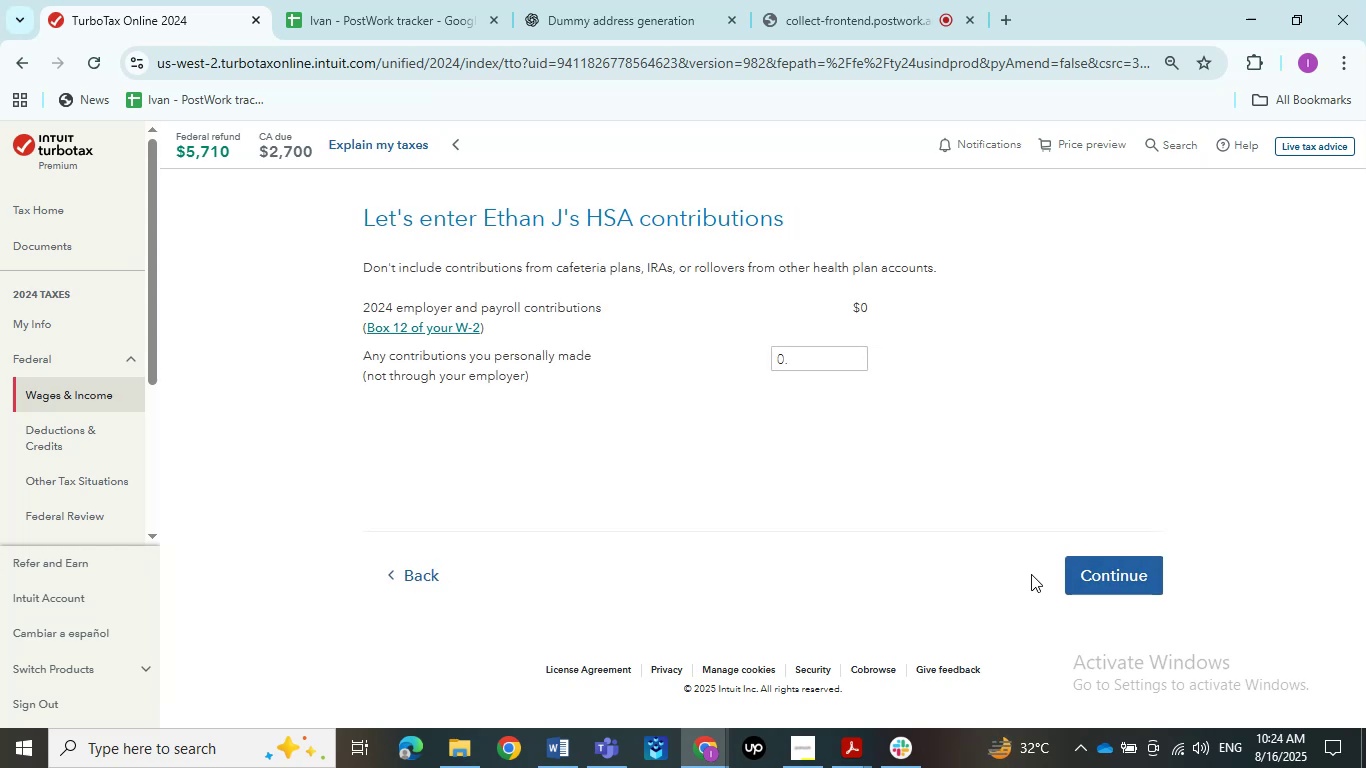 
wait(15.42)
 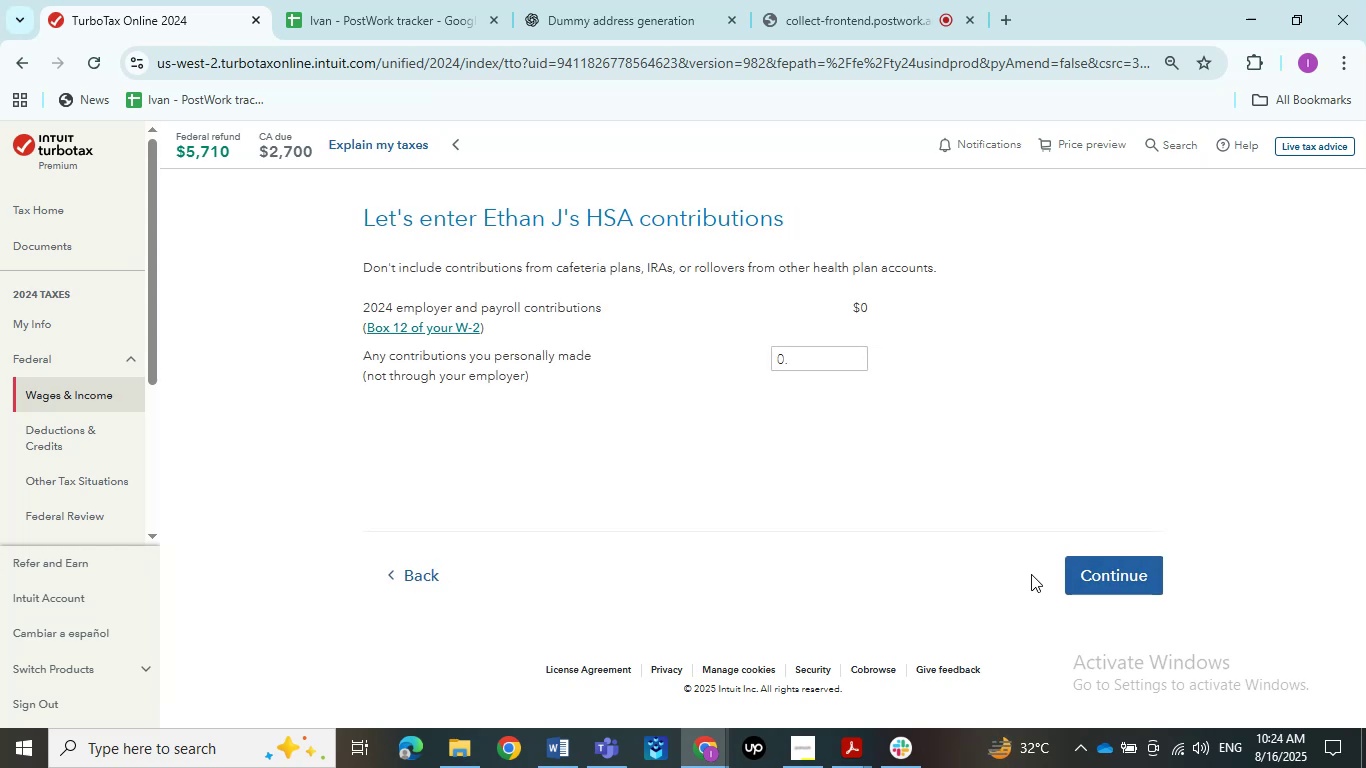 
left_click([1086, 578])
 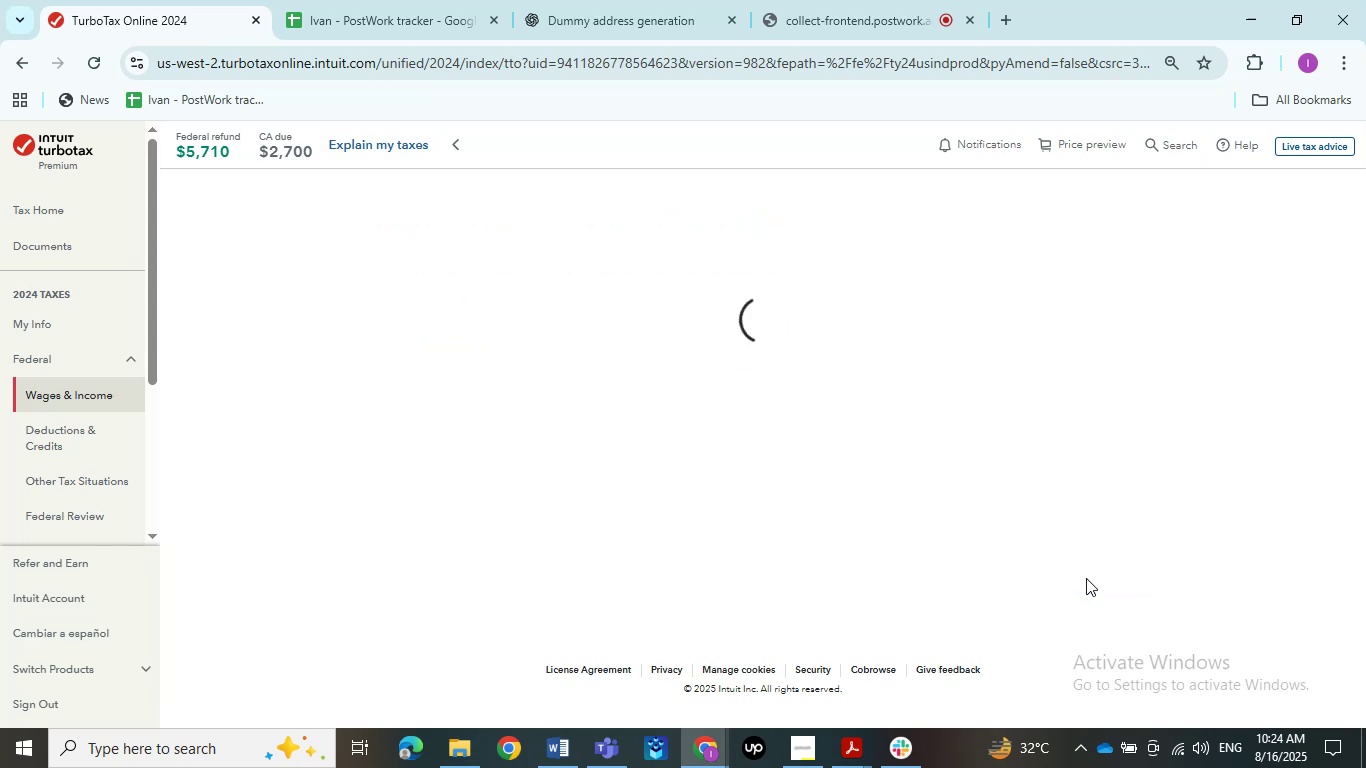 
left_click([1086, 578])
 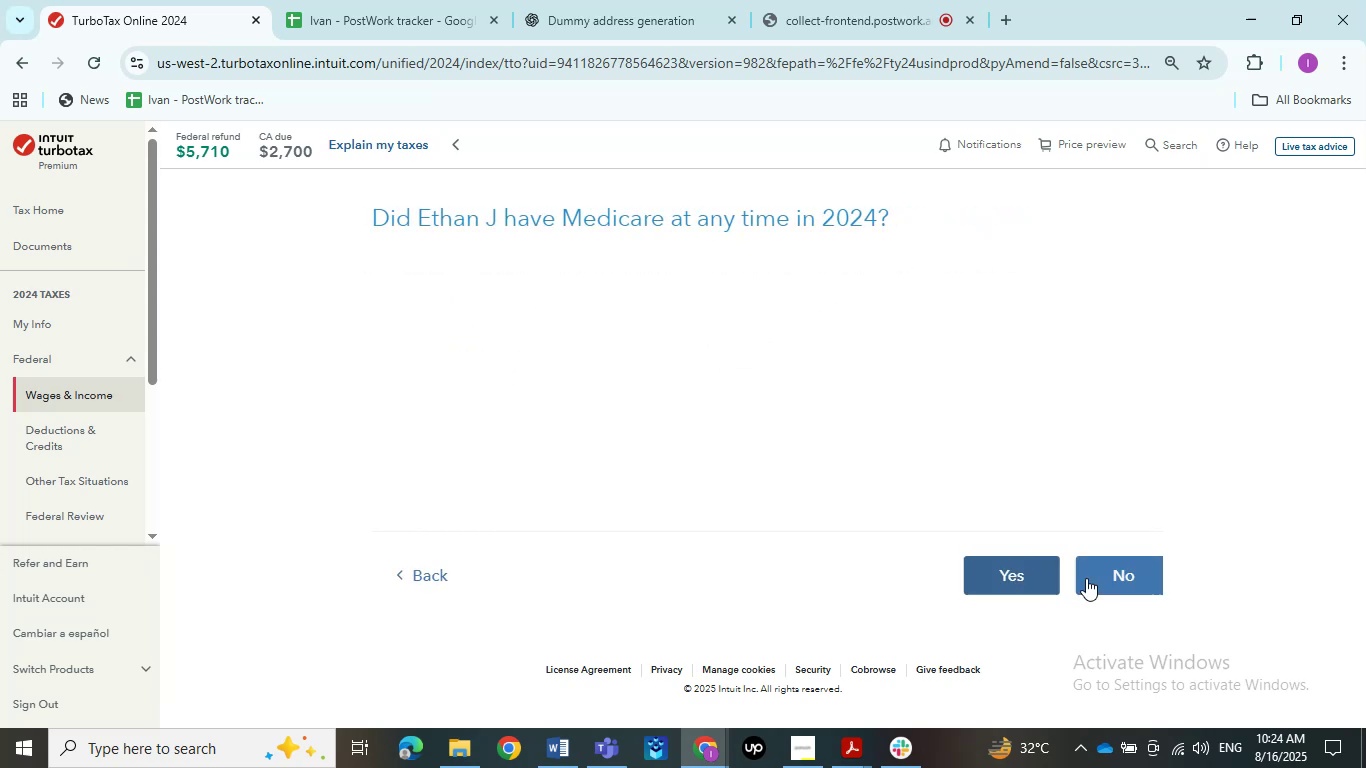 
left_click([1086, 578])
 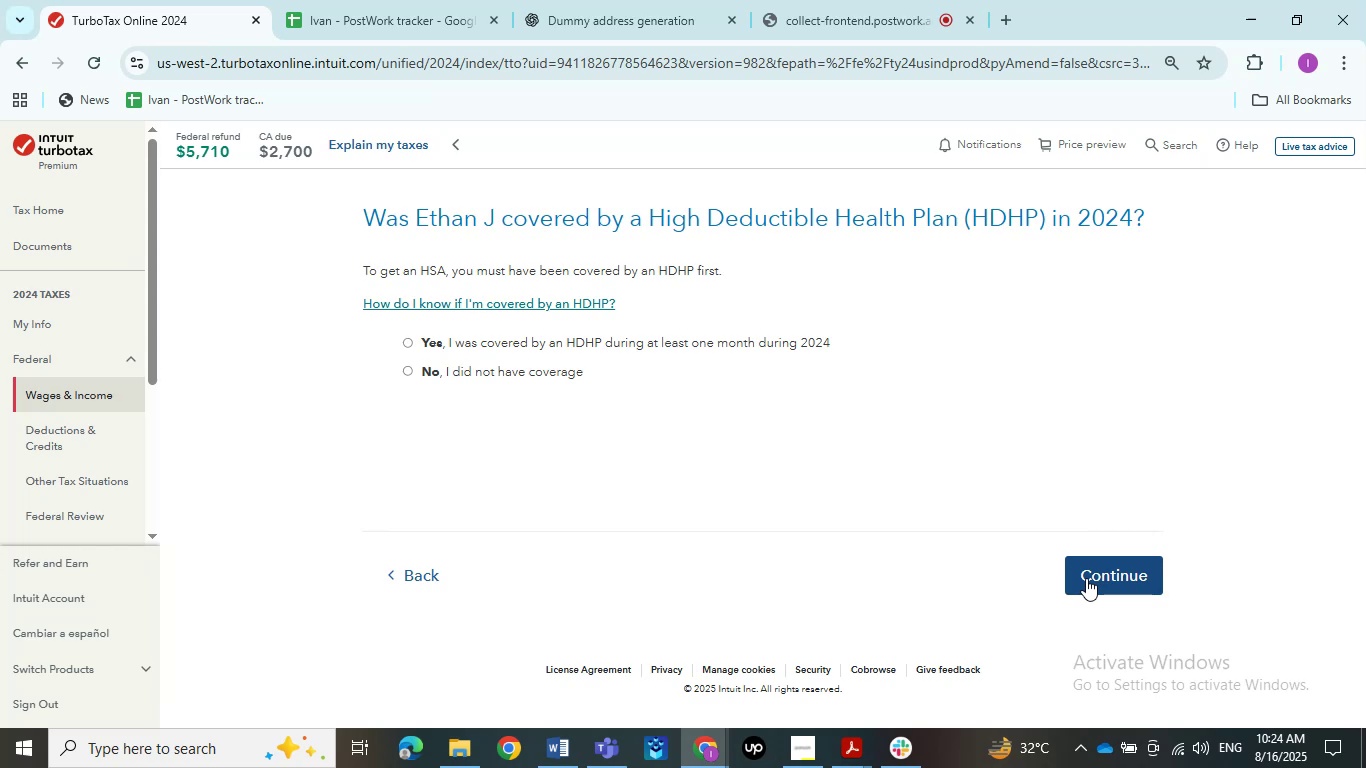 
wait(19.28)
 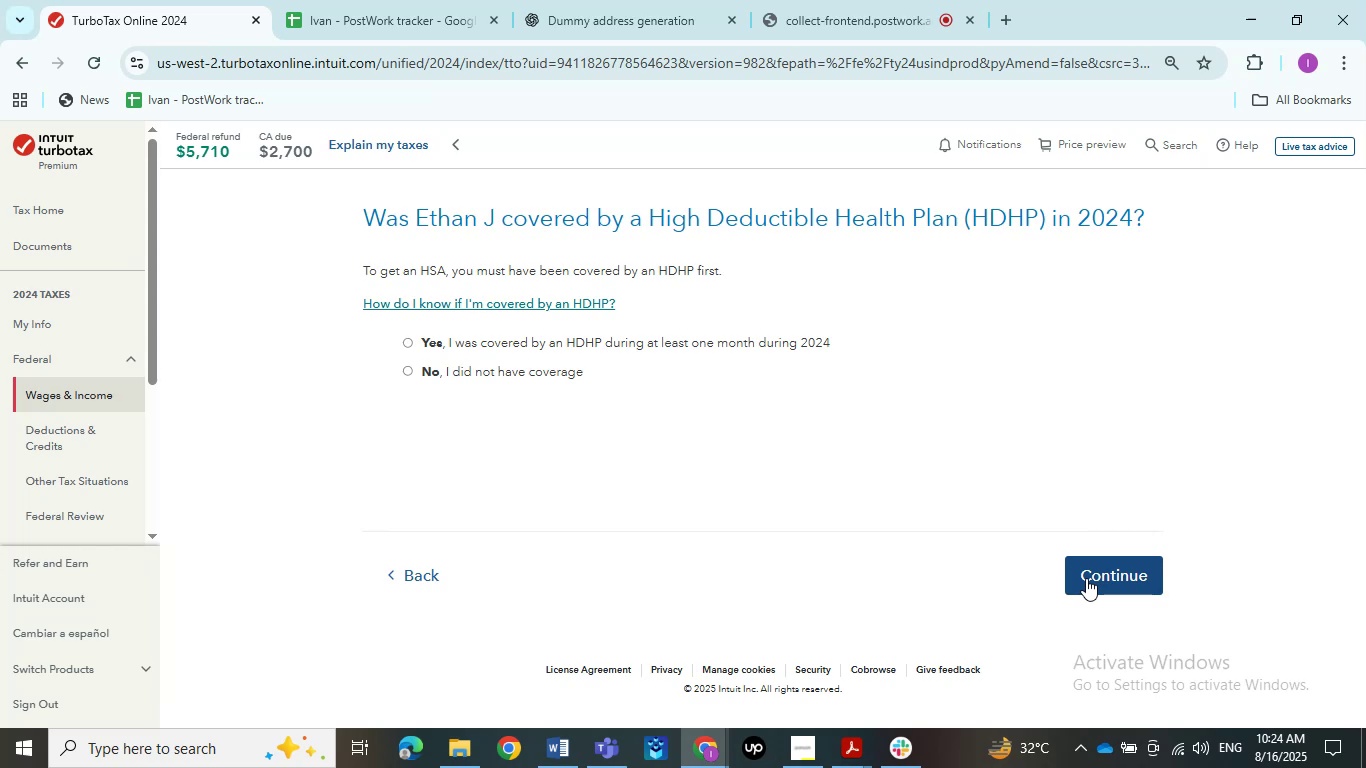 
left_click([1086, 578])
 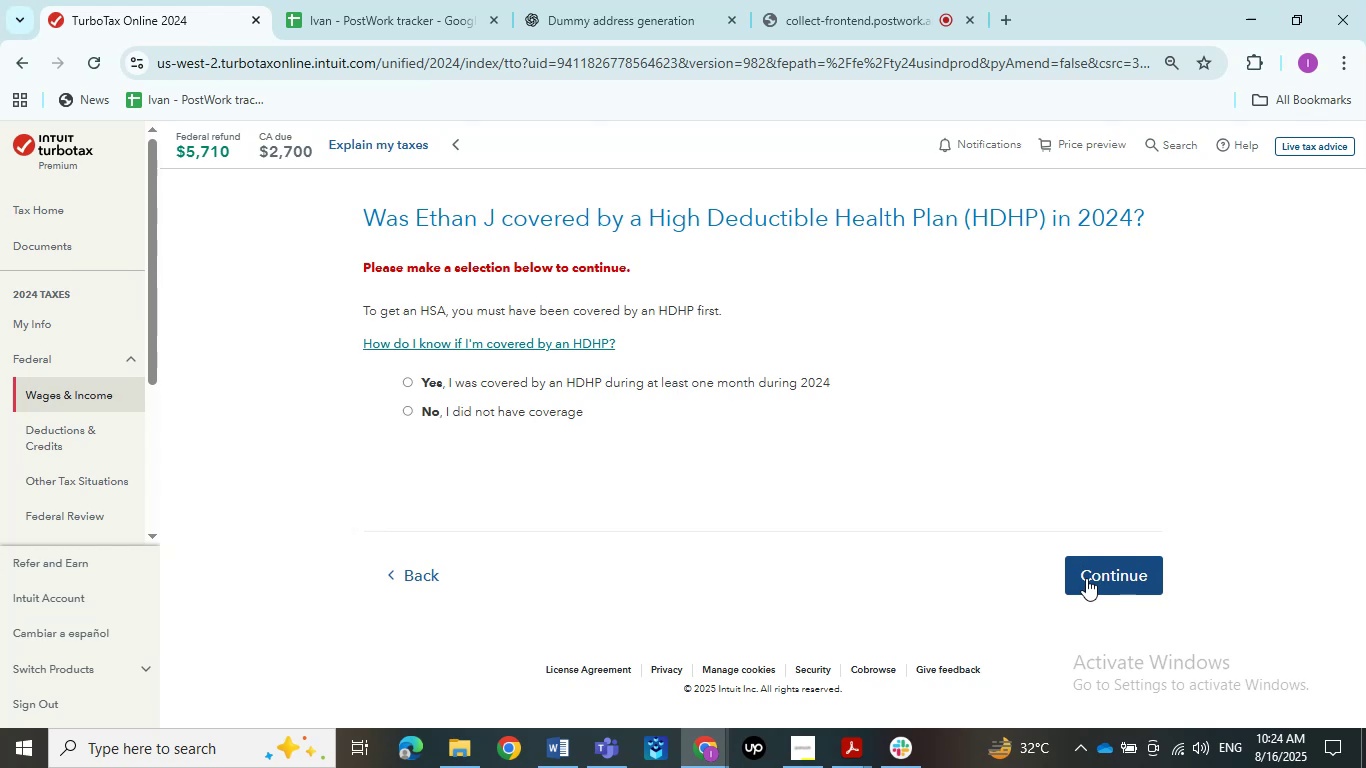 
wait(10.07)
 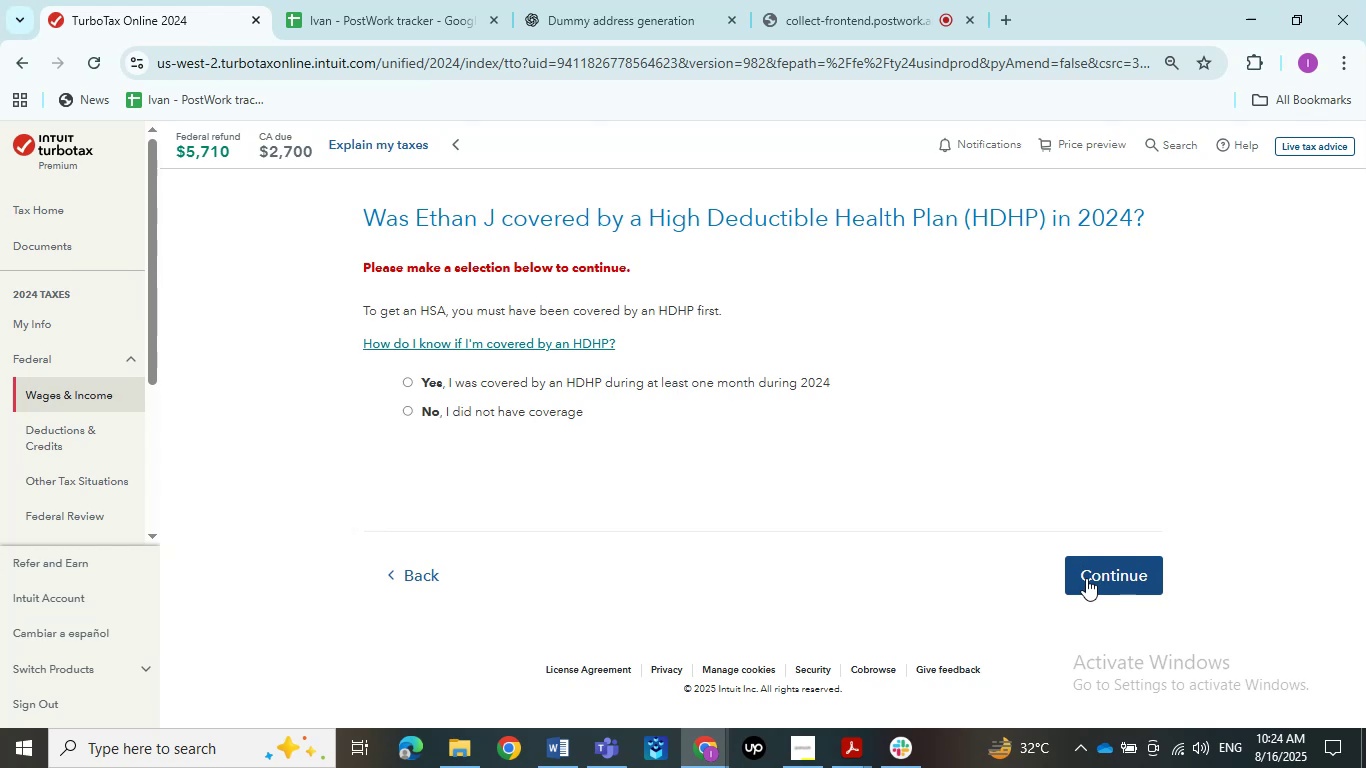 
left_click([505, 384])
 